 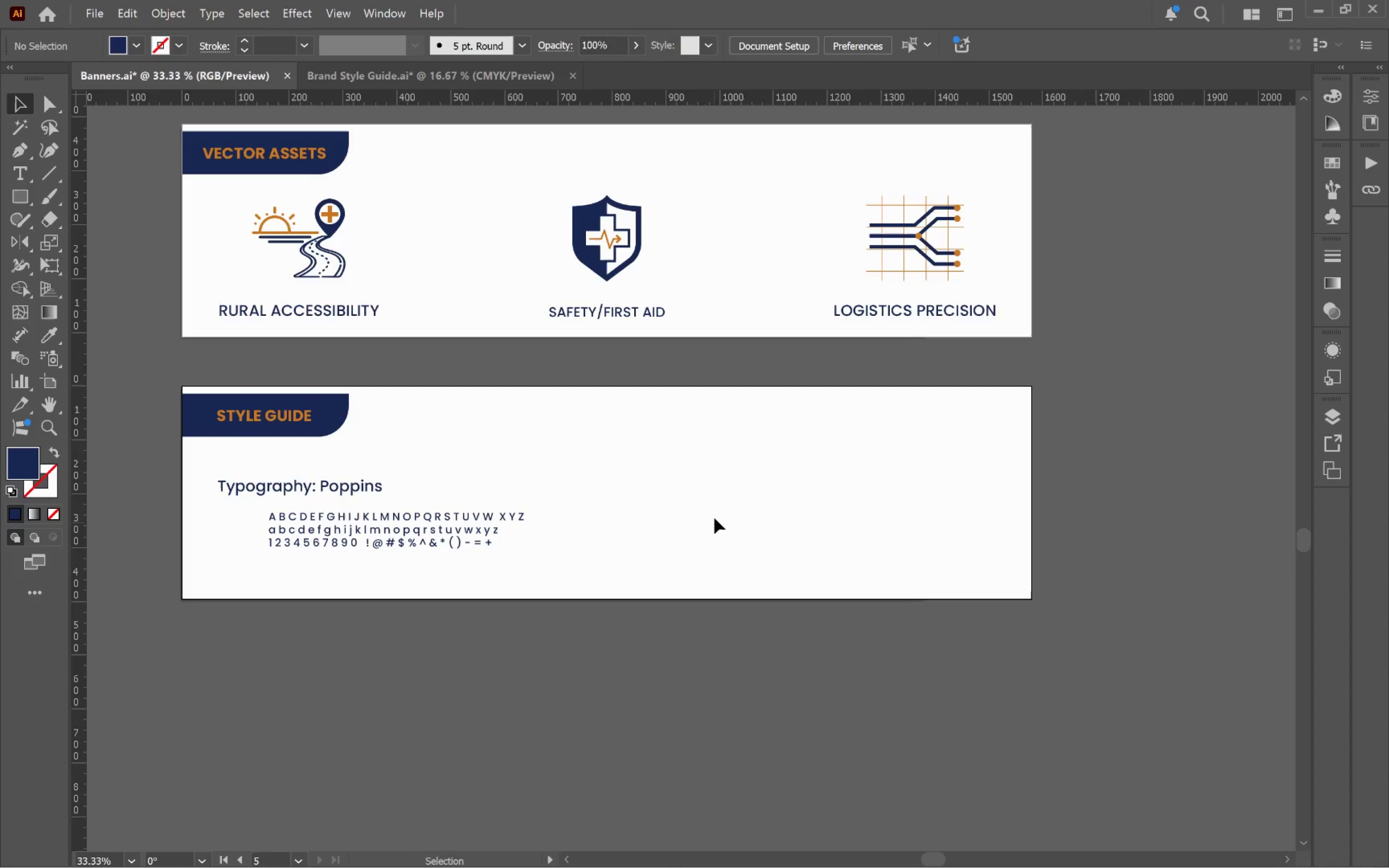 
hold_key(key=Space, duration=0.69)
 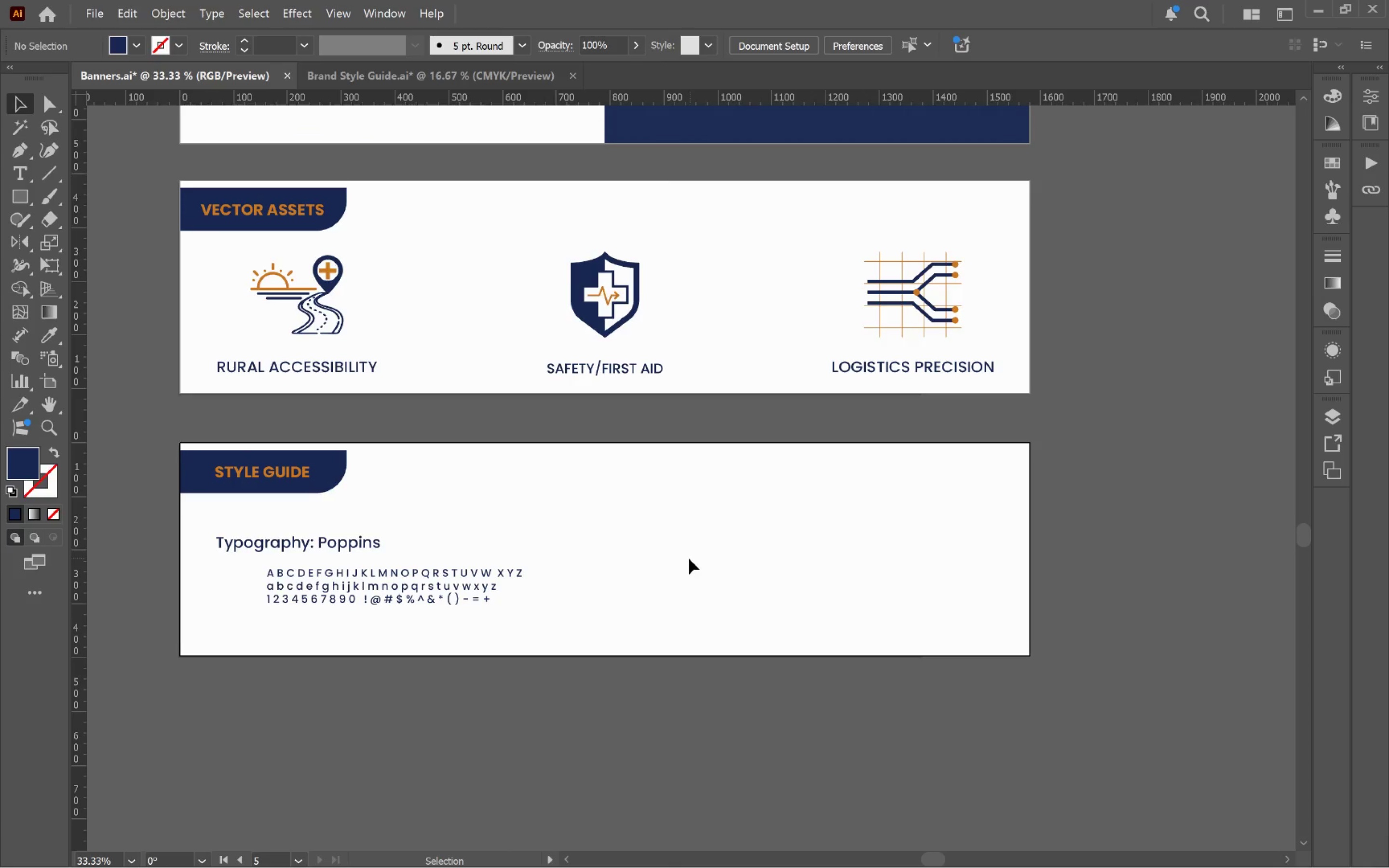 
left_click_drag(start_coordinate=[713, 510], to_coordinate=[710, 566])
 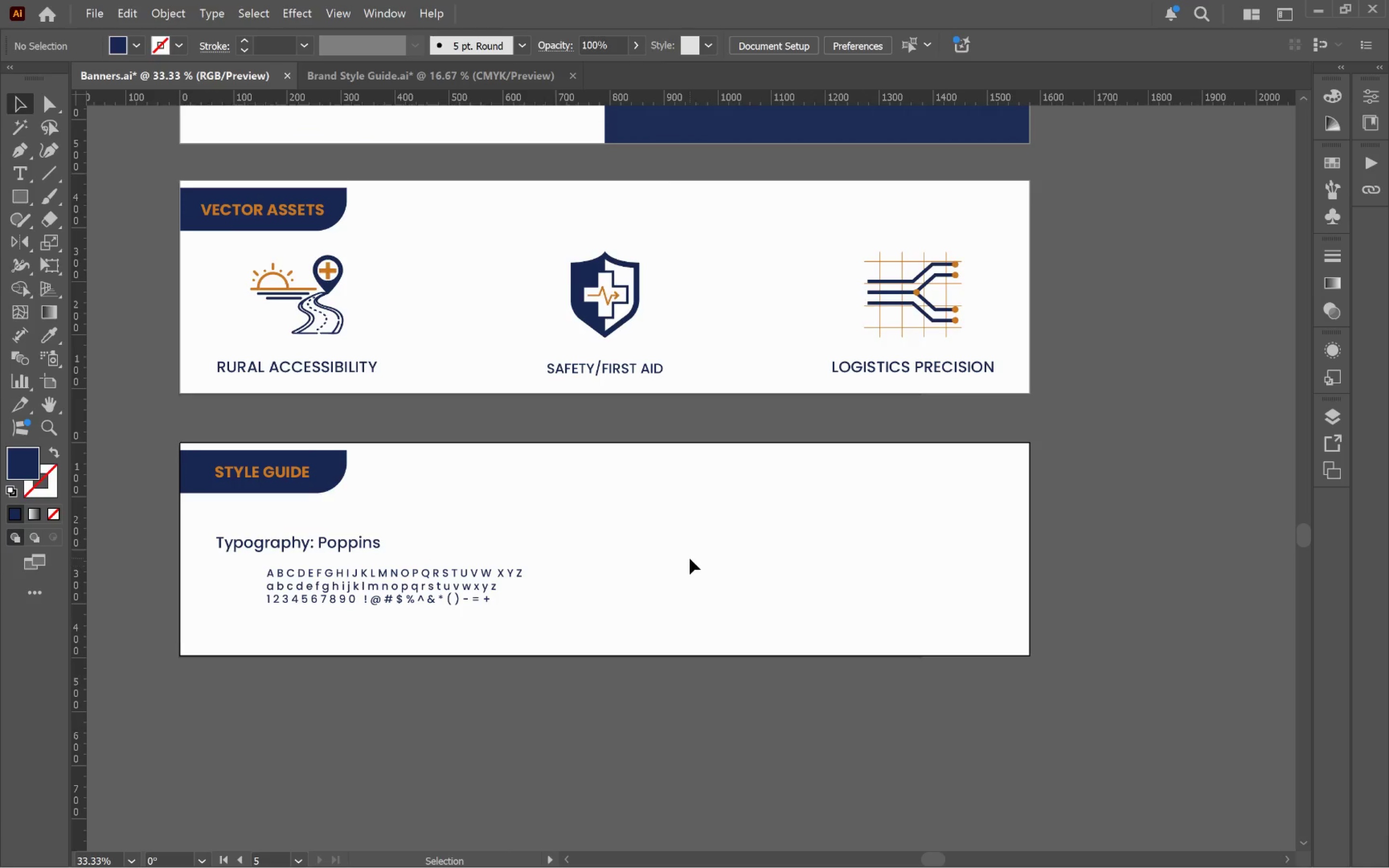 
left_click([690, 558])
 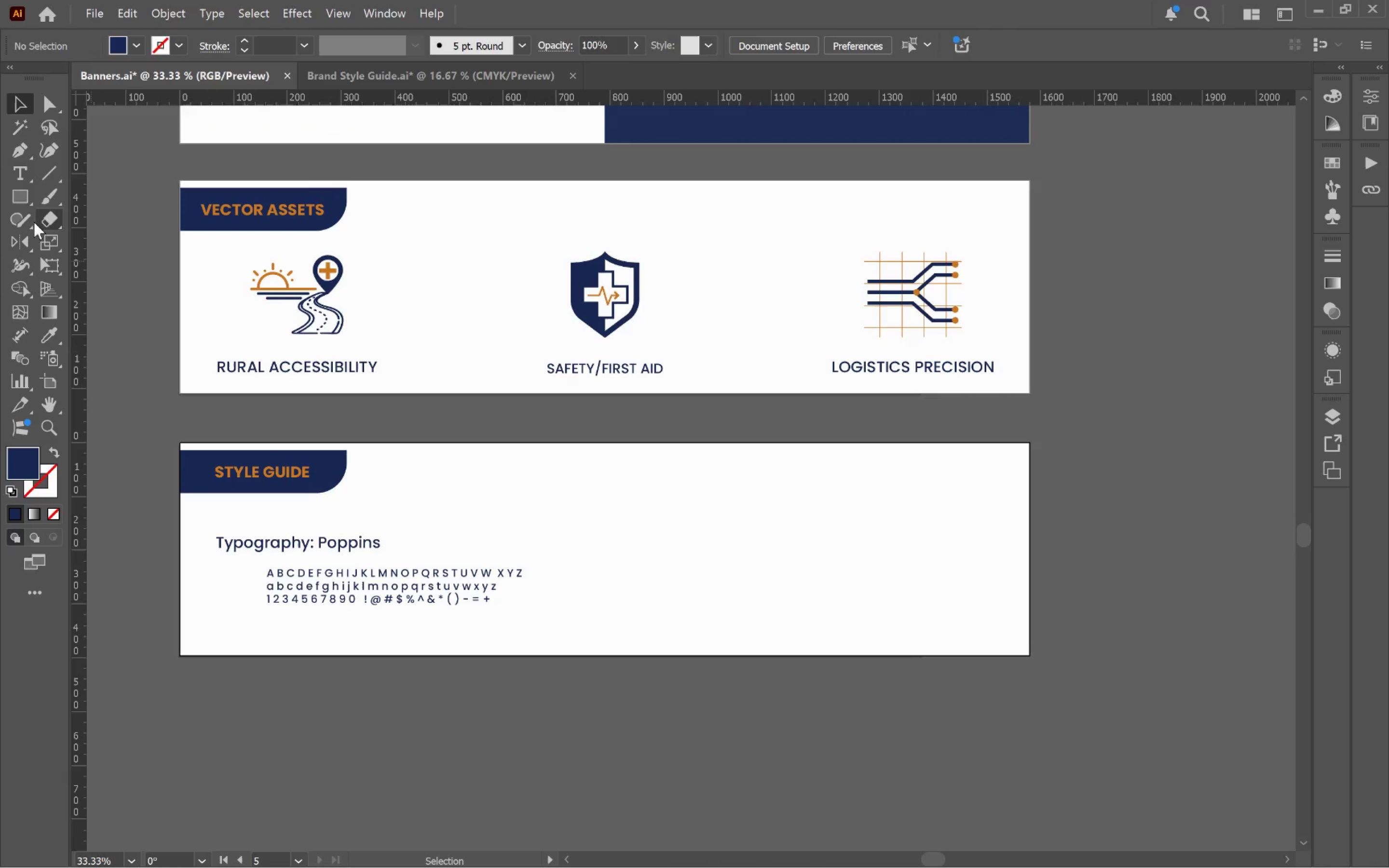 
left_click([21, 190])
 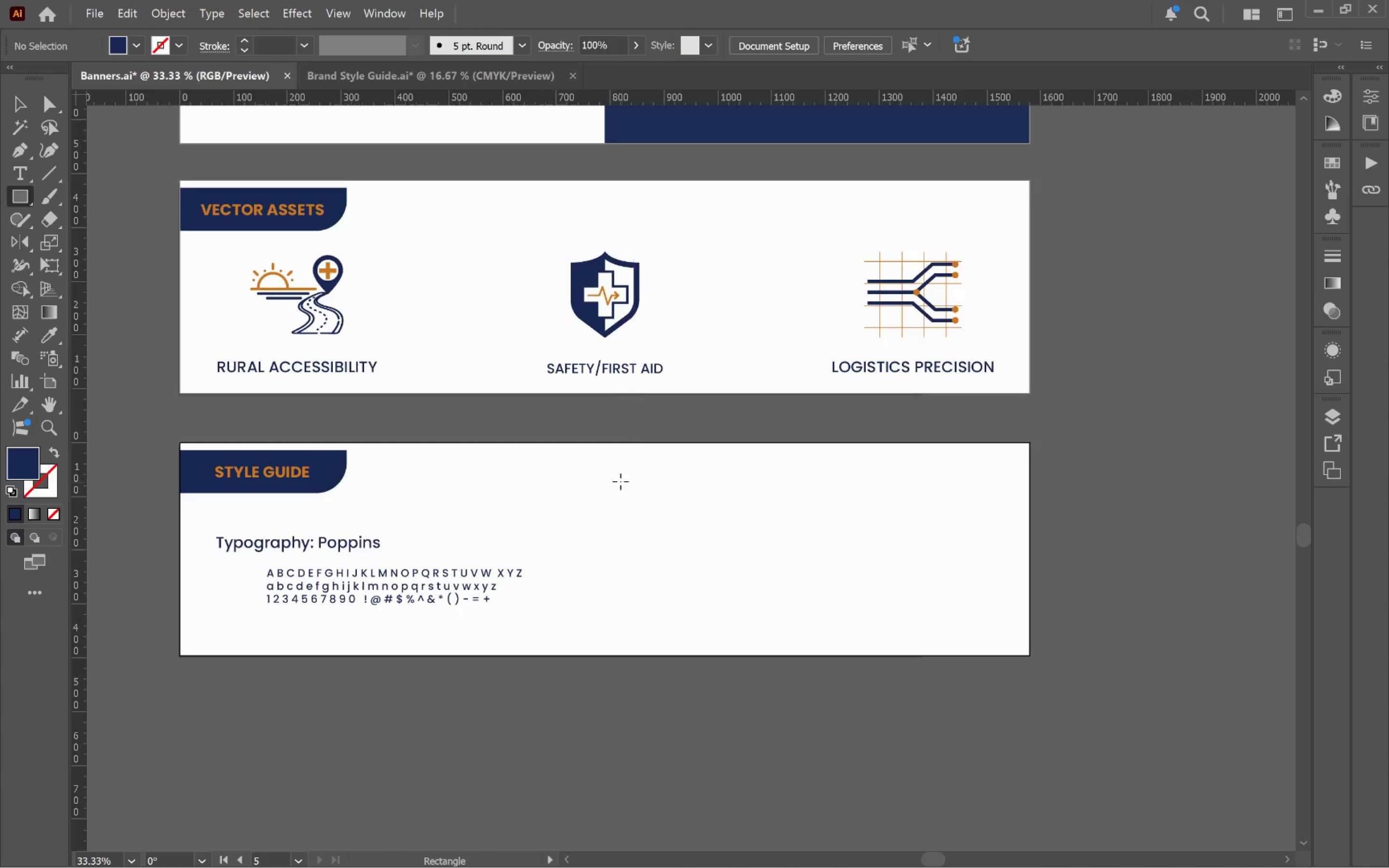 
left_click_drag(start_coordinate=[621, 476], to_coordinate=[787, 519])
 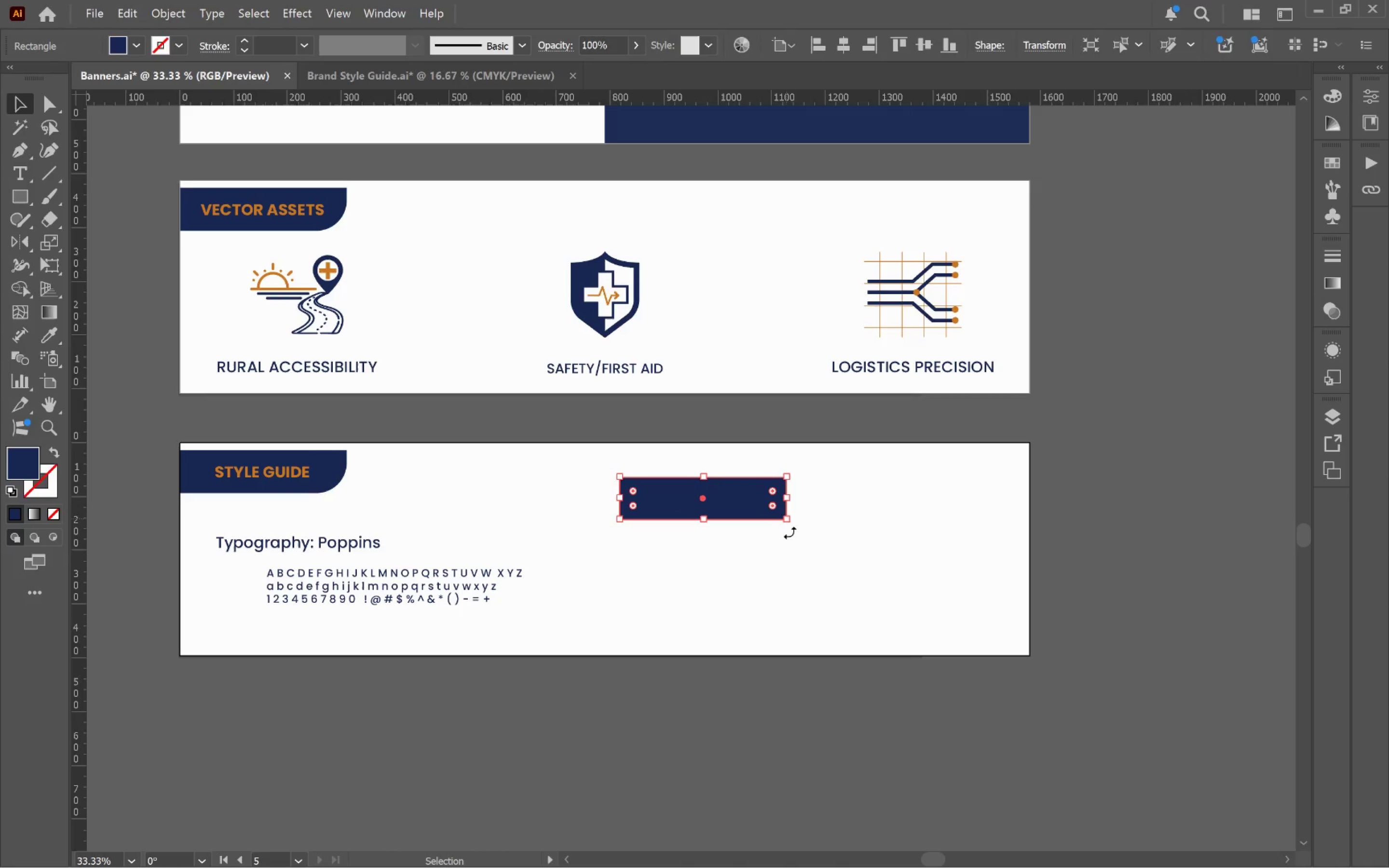 
key(V)
 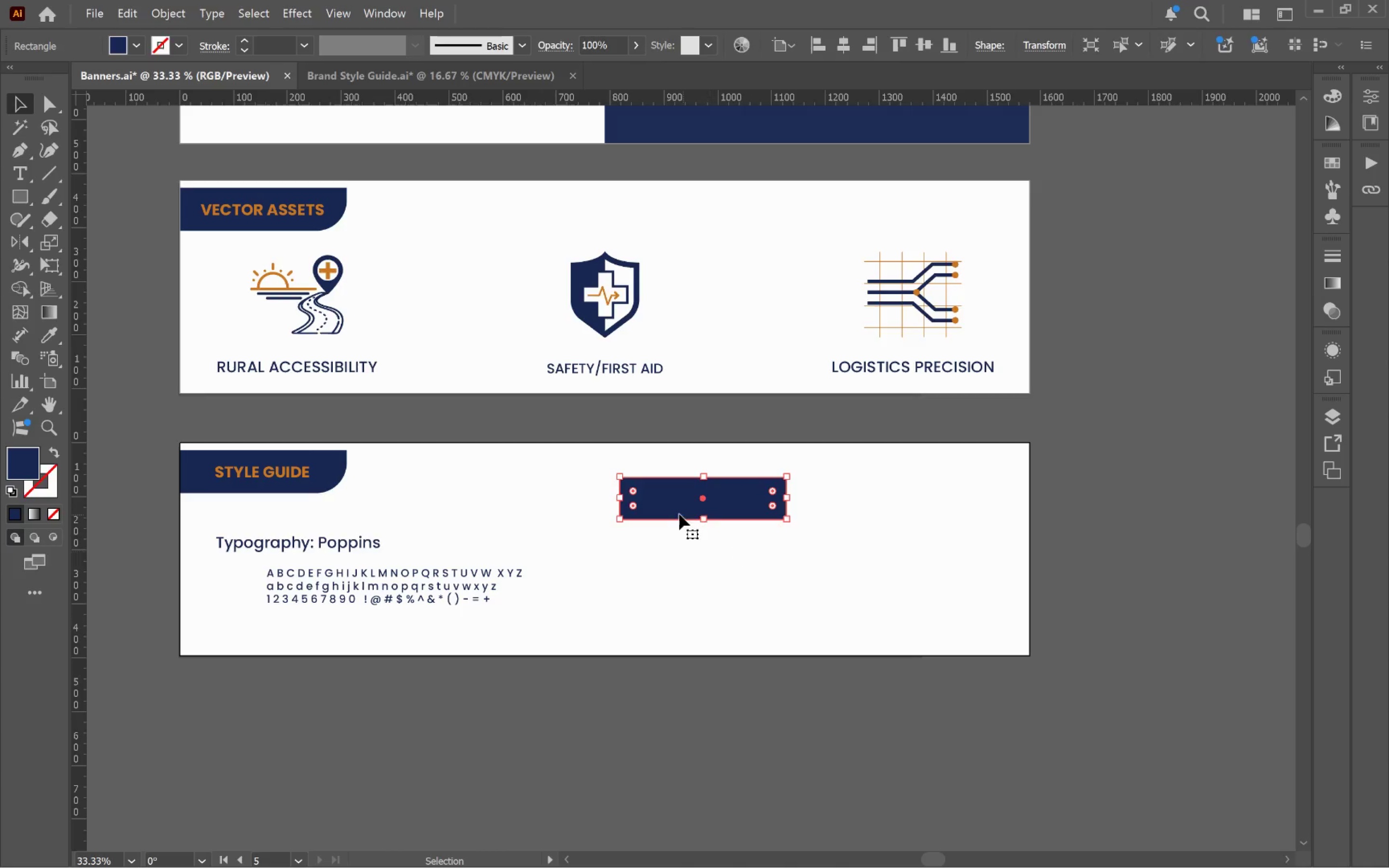 
hold_key(key=AltLeft, duration=2.74)
left_click_drag(start_coordinate=[677, 514], to_coordinate=[687, 603])
 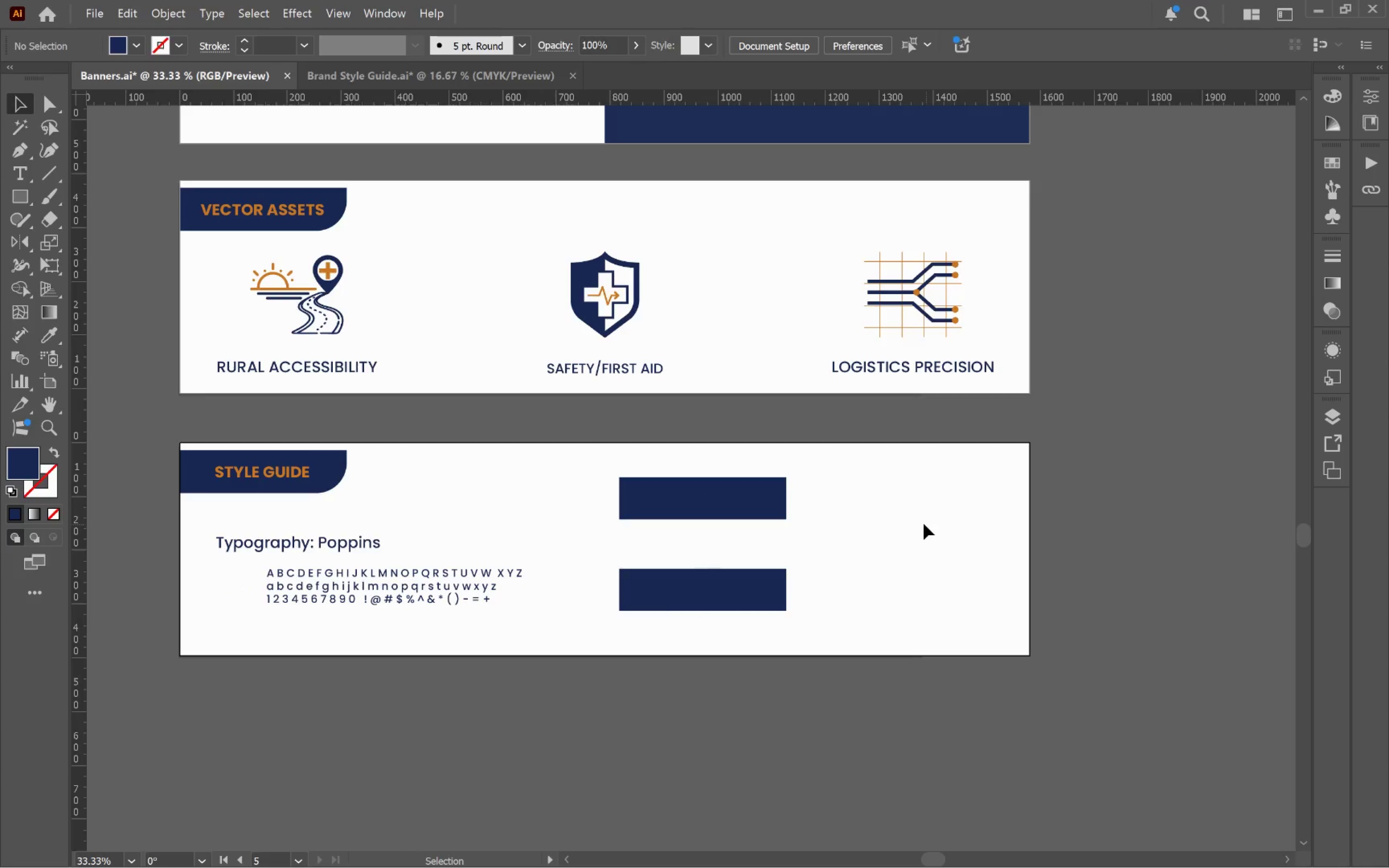 
hold_key(key=ShiftLeft, duration=2.54)
 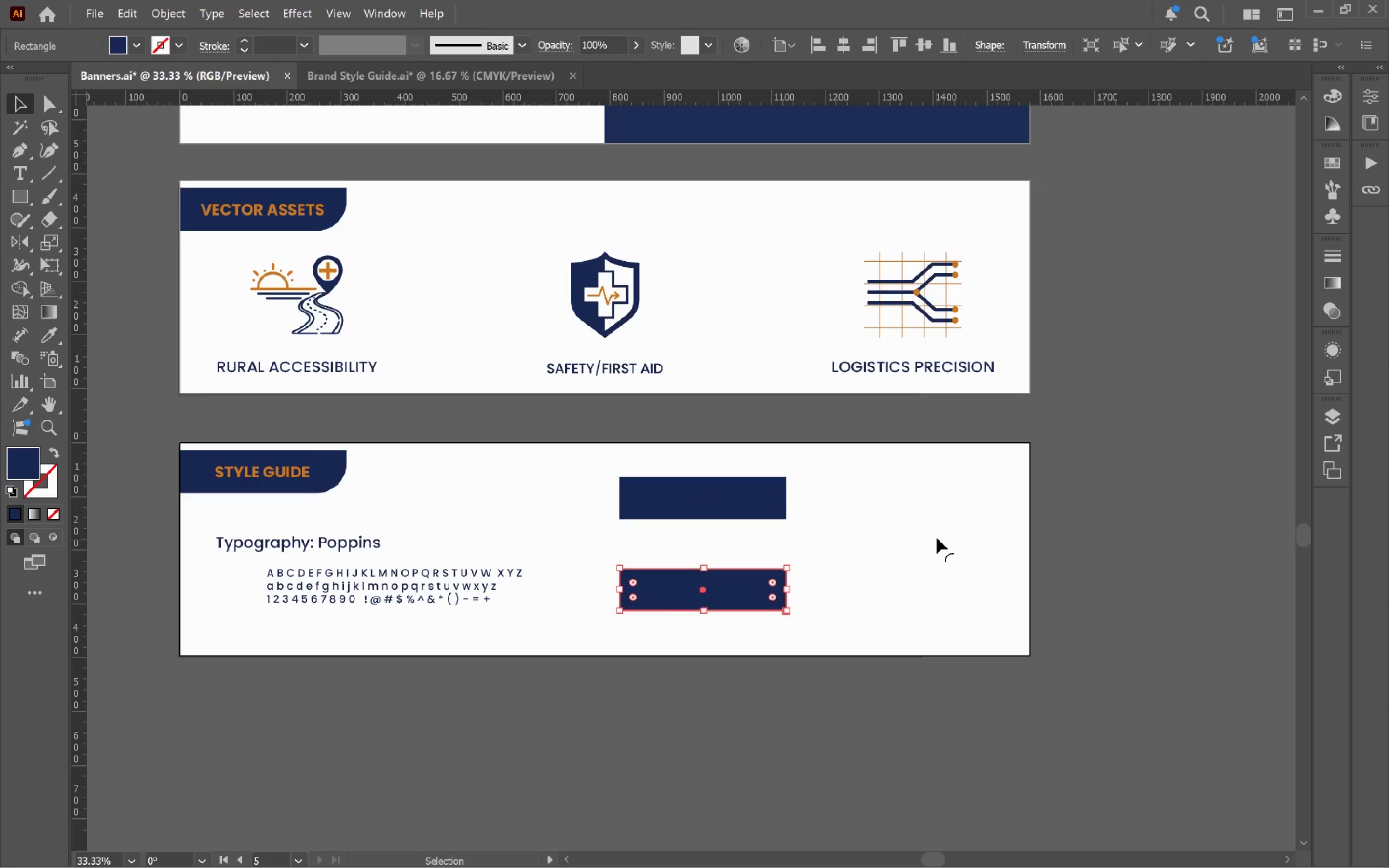 
left_click([937, 534])
 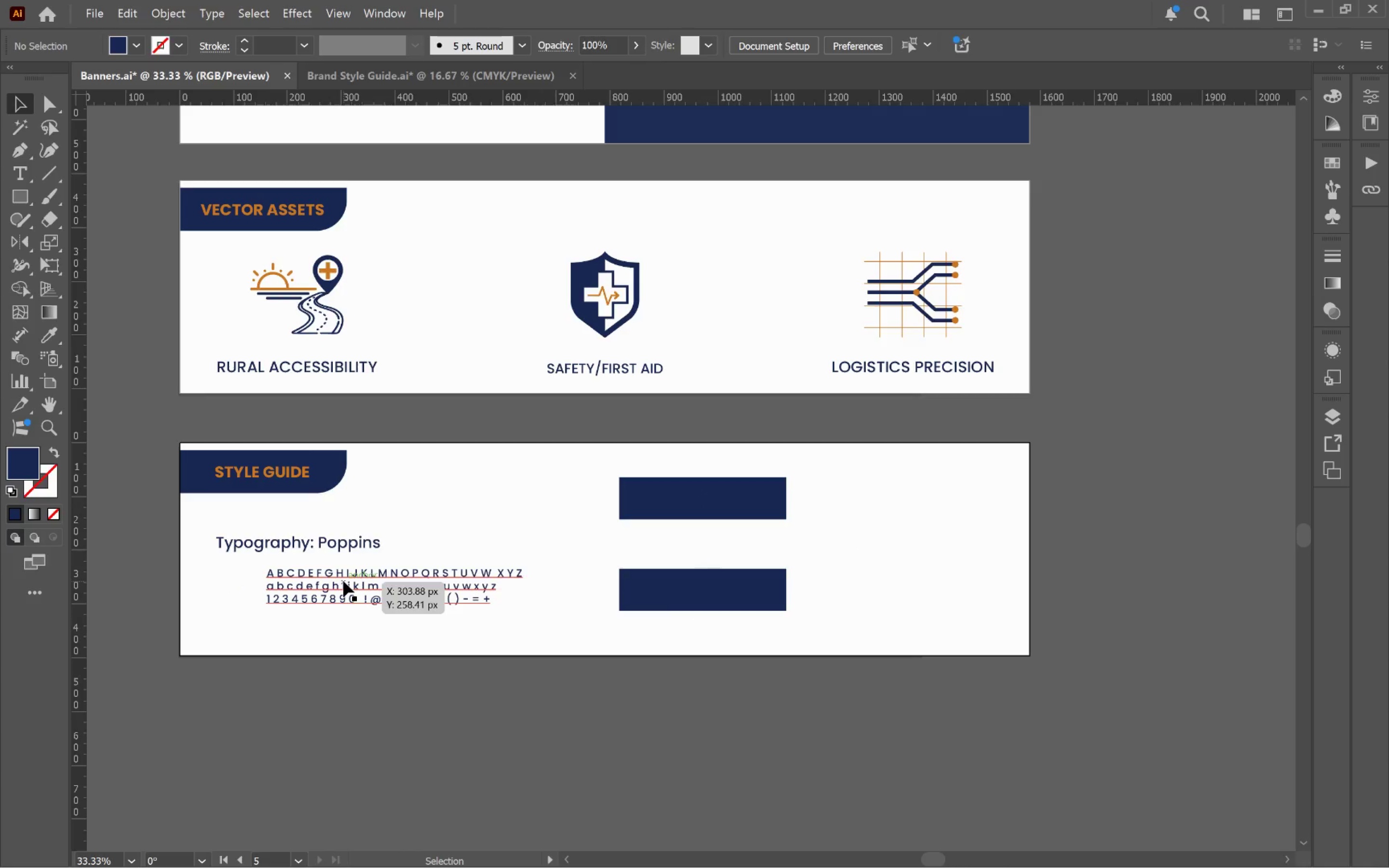 
left_click([346, 581])
 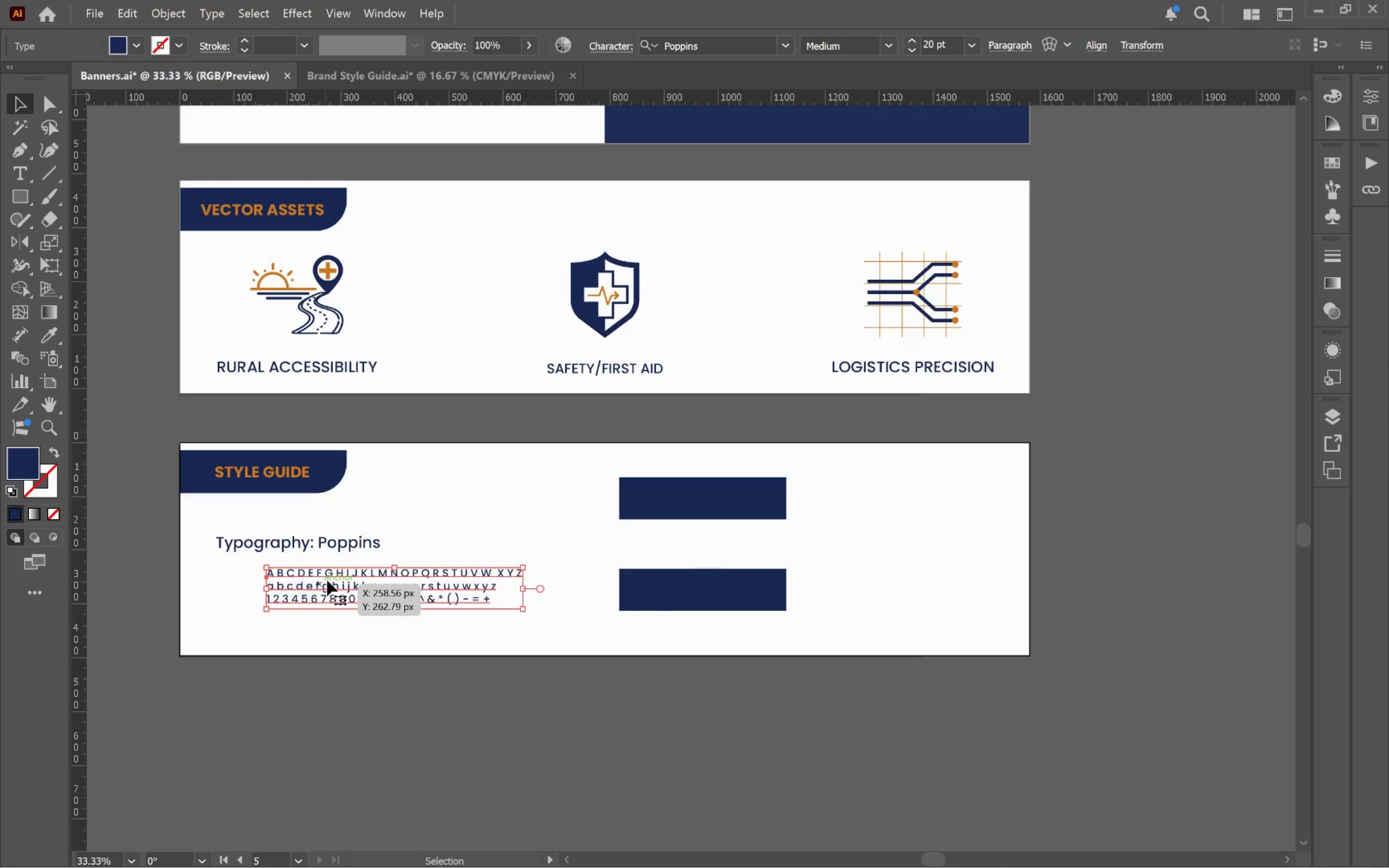 
hold_key(key=AltLeft, duration=4.09)
left_click_drag(start_coordinate=[329, 578], to_coordinate=[681, 536])
 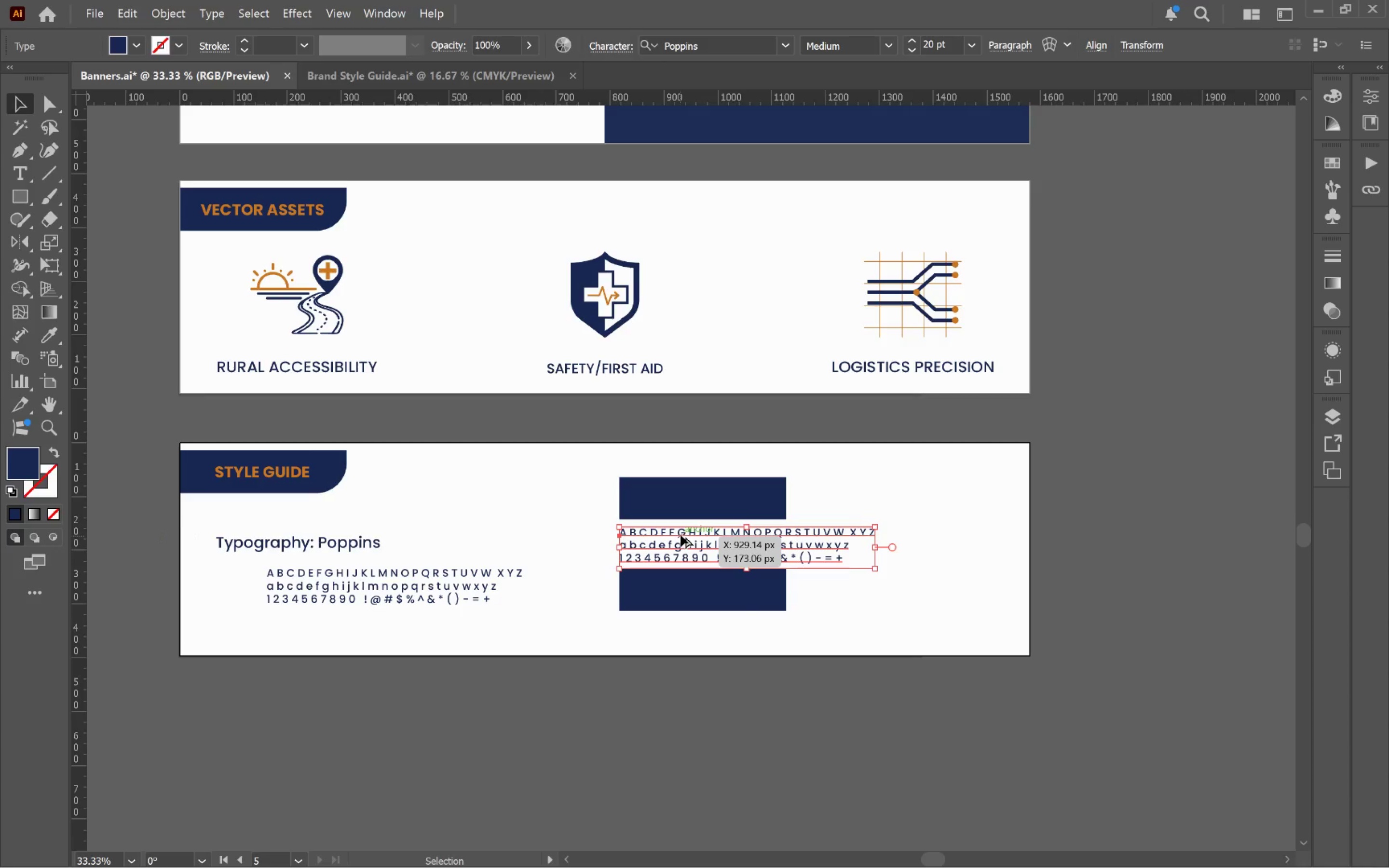 
scroll: coordinate [681, 535], scroll_direction: up, amount: 4.0
 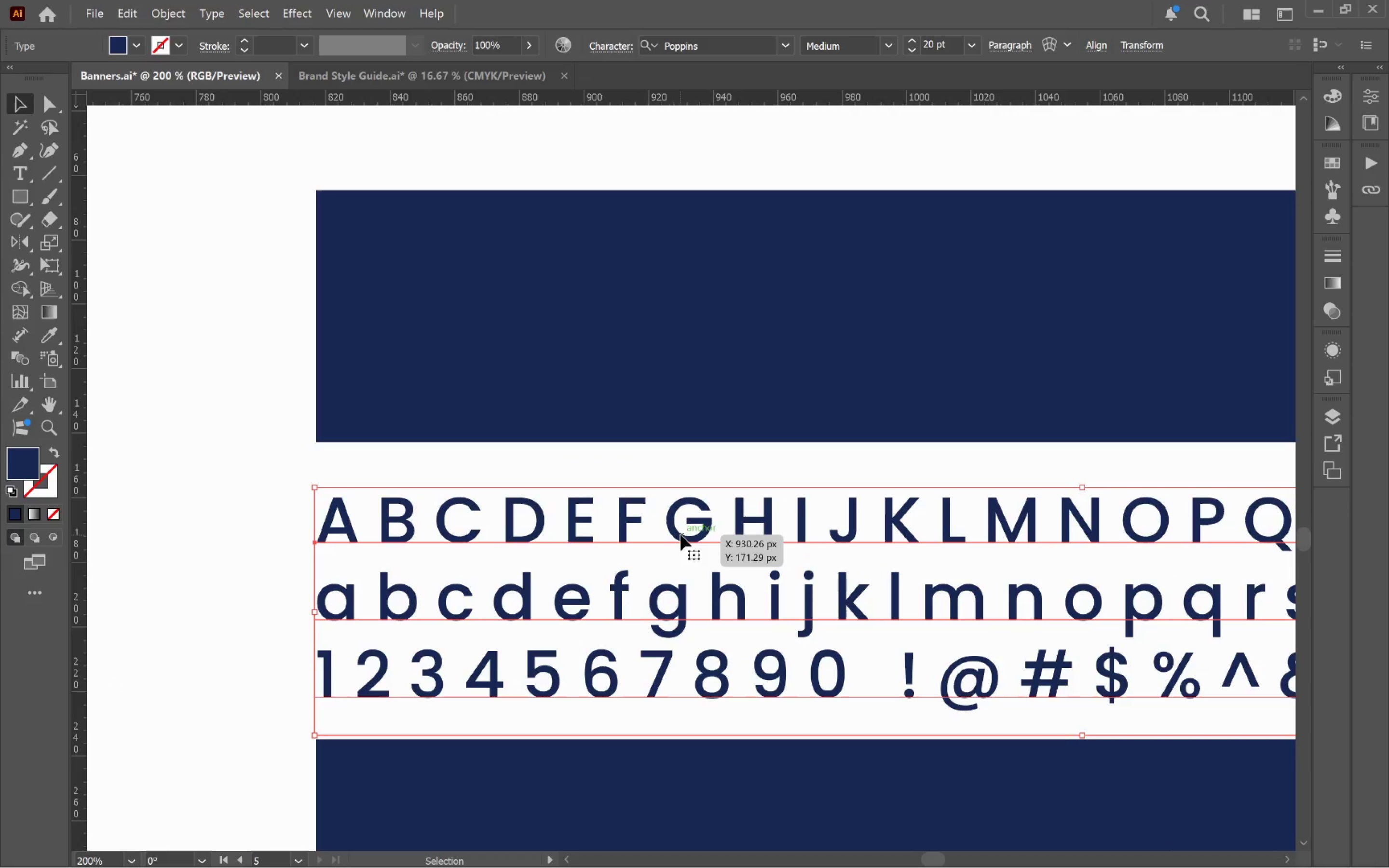 
double_click([681, 535])
 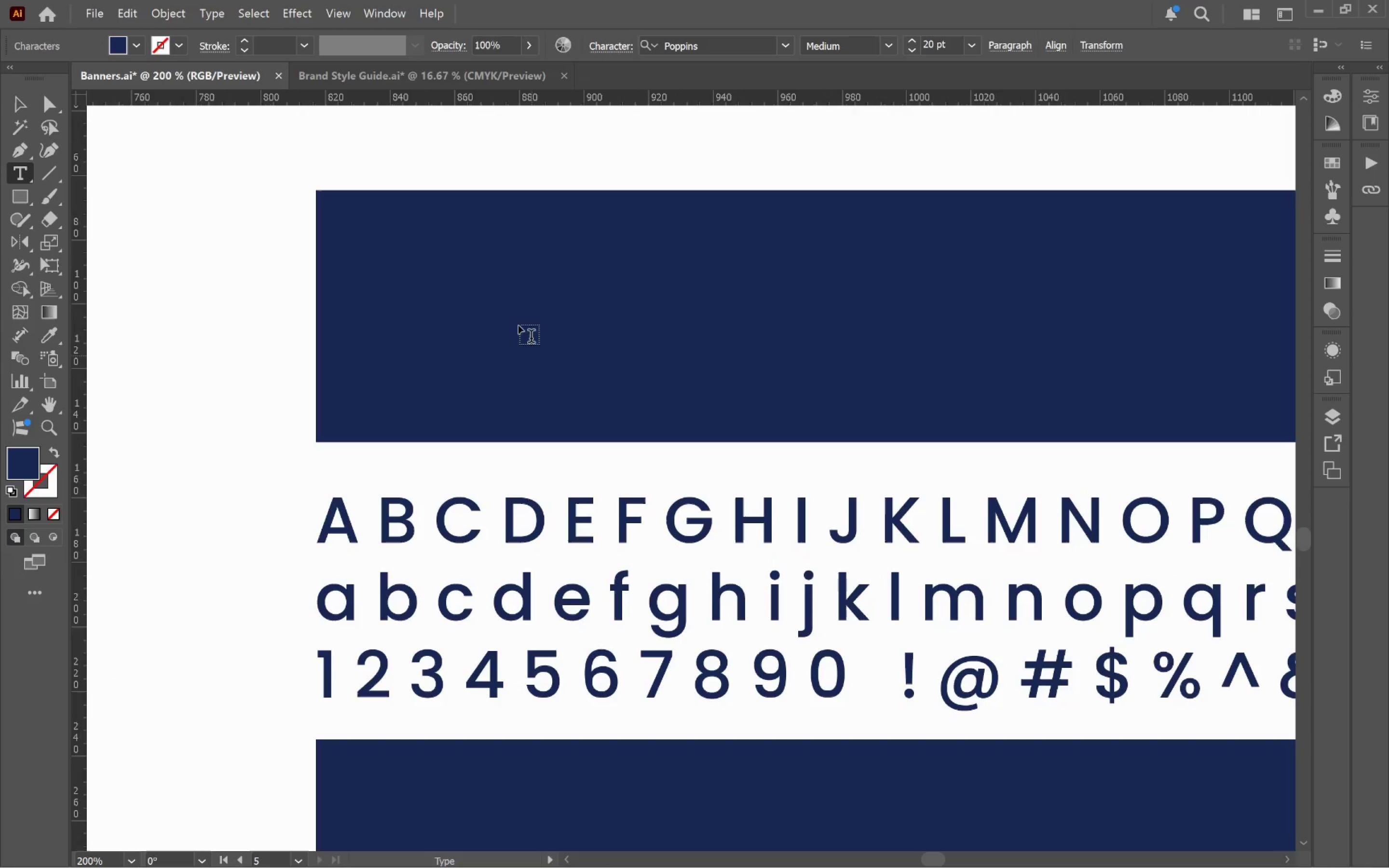 
hold_key(key=ControlLeft, duration=0.76)
left_click([508, 286])
 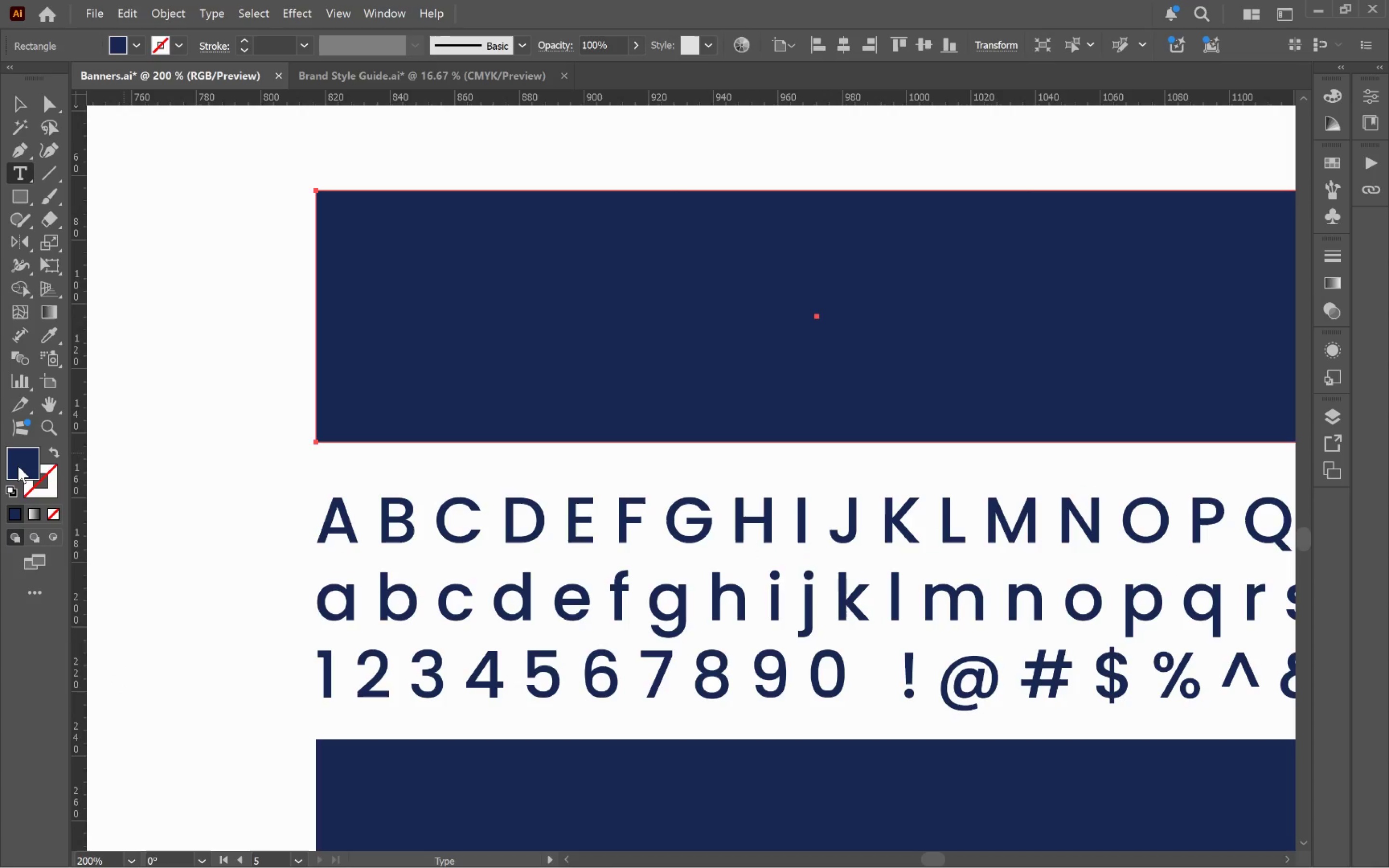 
double_click([18, 465])
 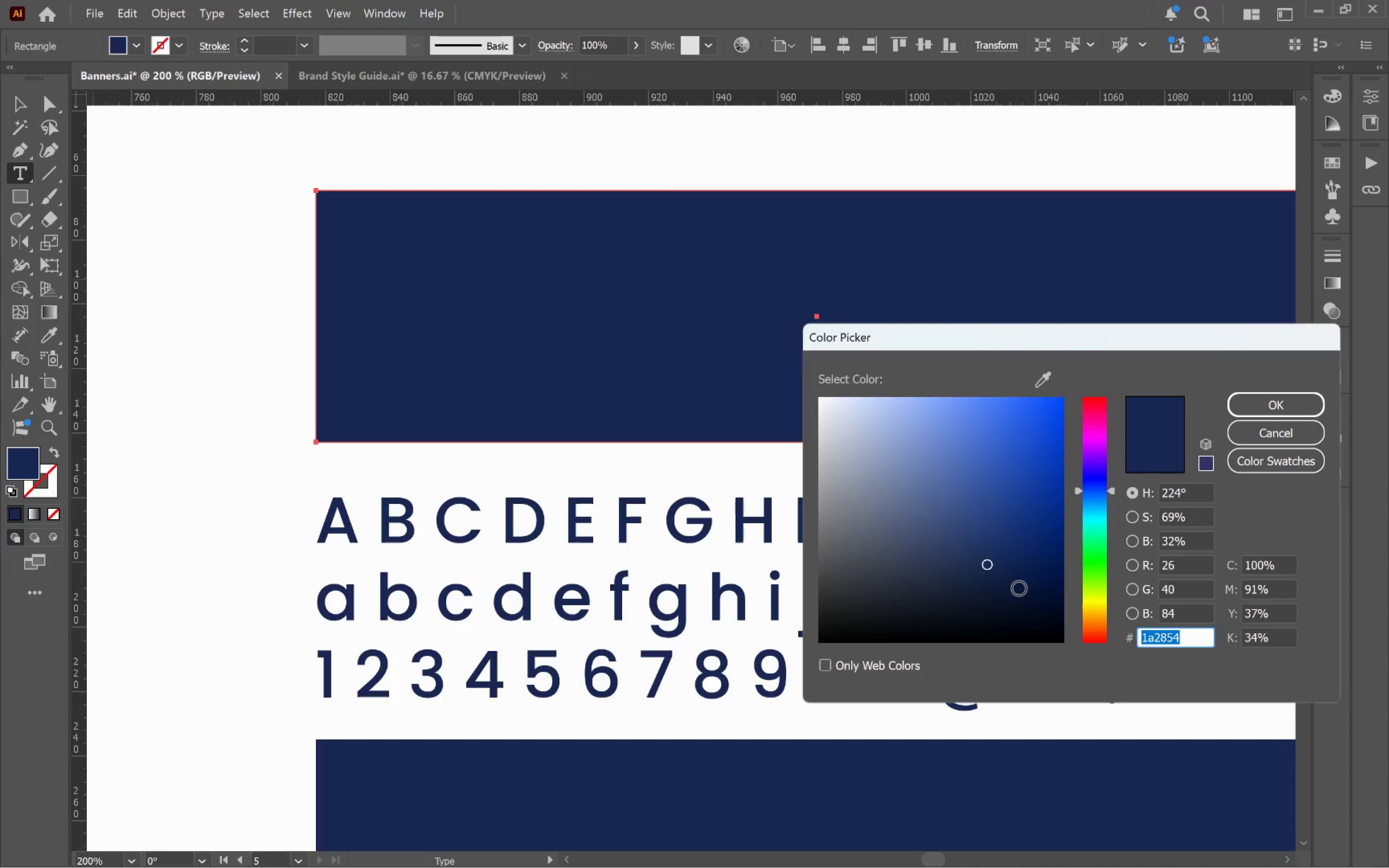 
key(Control+C)
 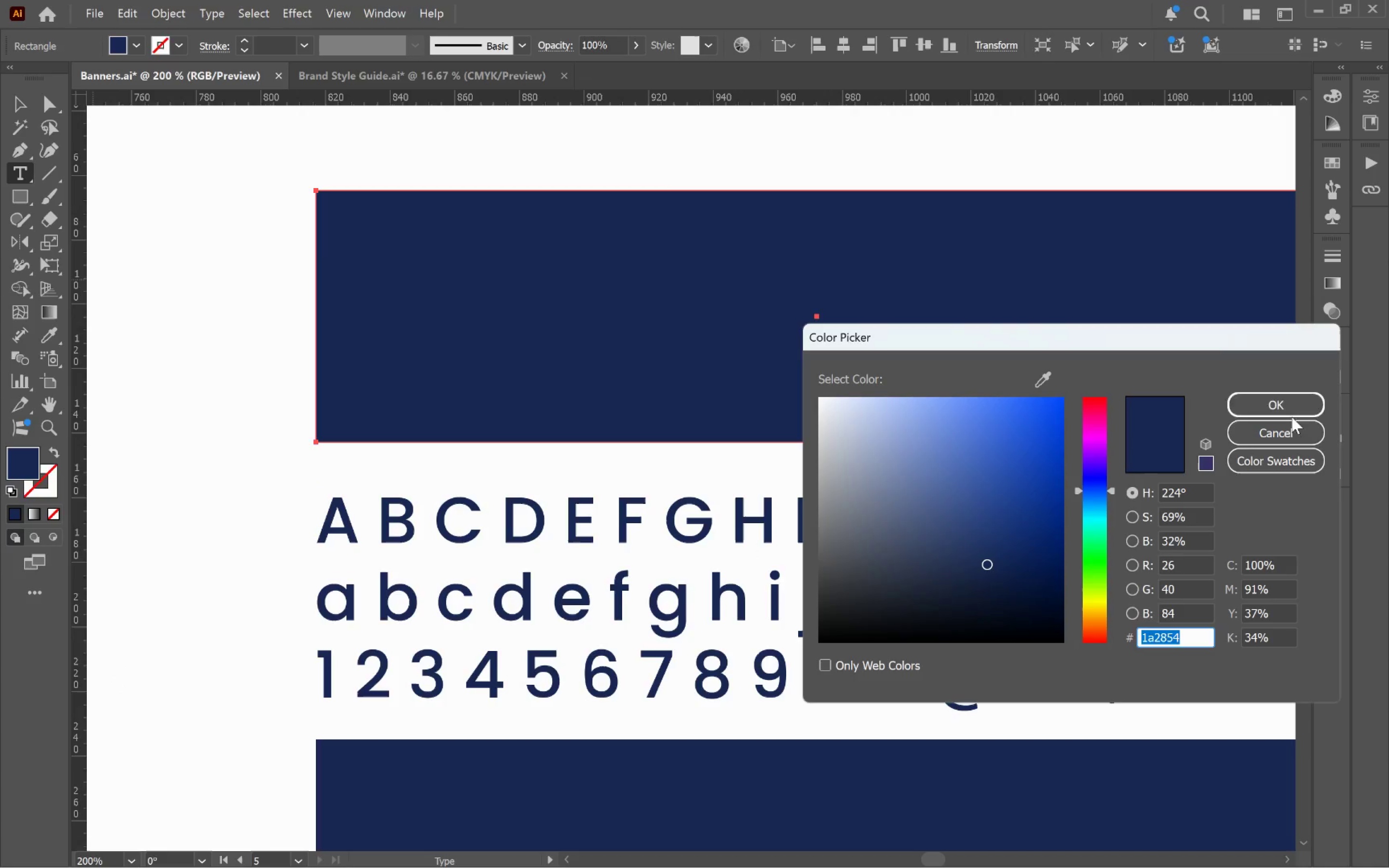 
left_click([1288, 406])
 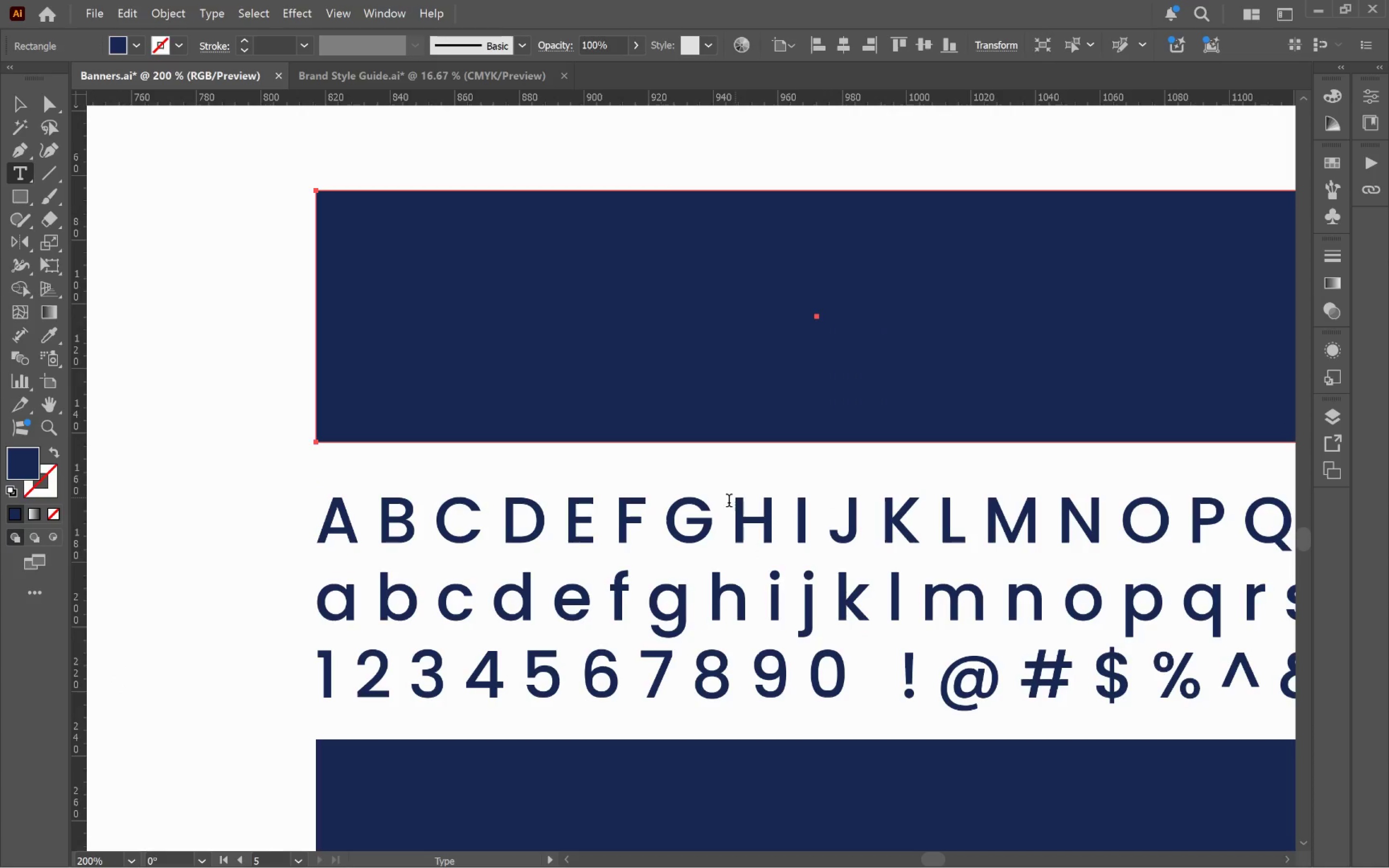 
left_click([720, 510])
 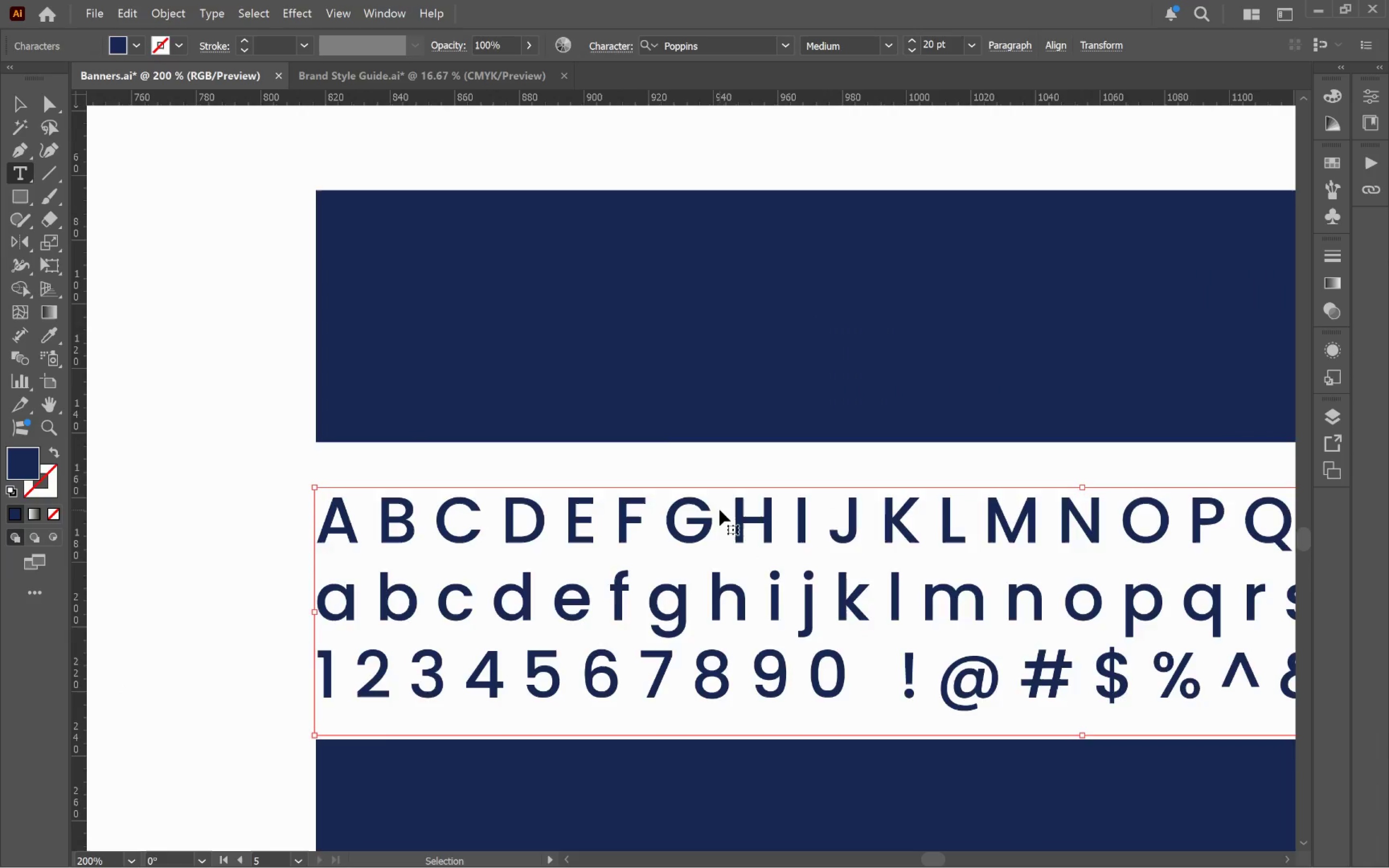 
key(Control+A)
 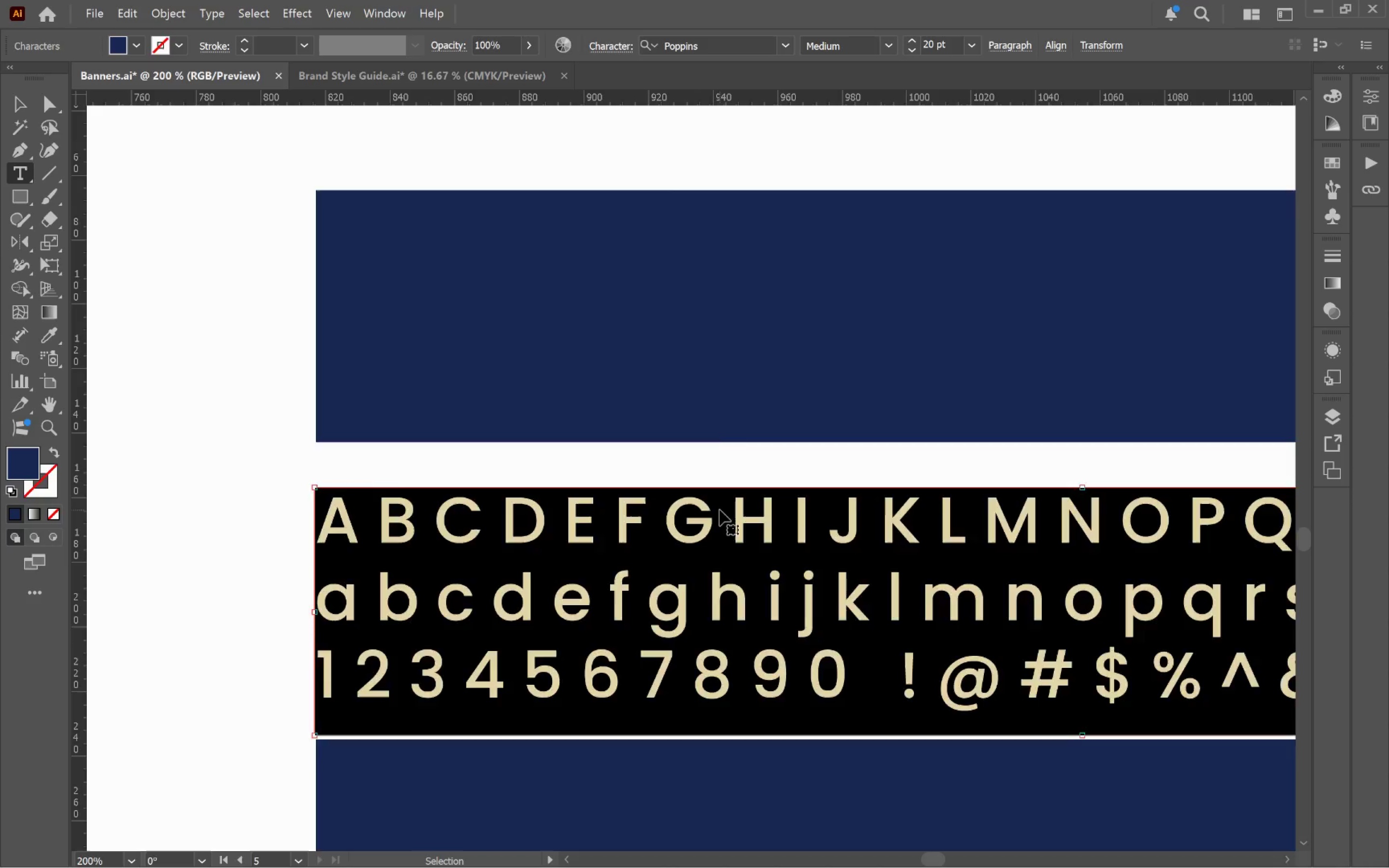 
key(Control+V)
 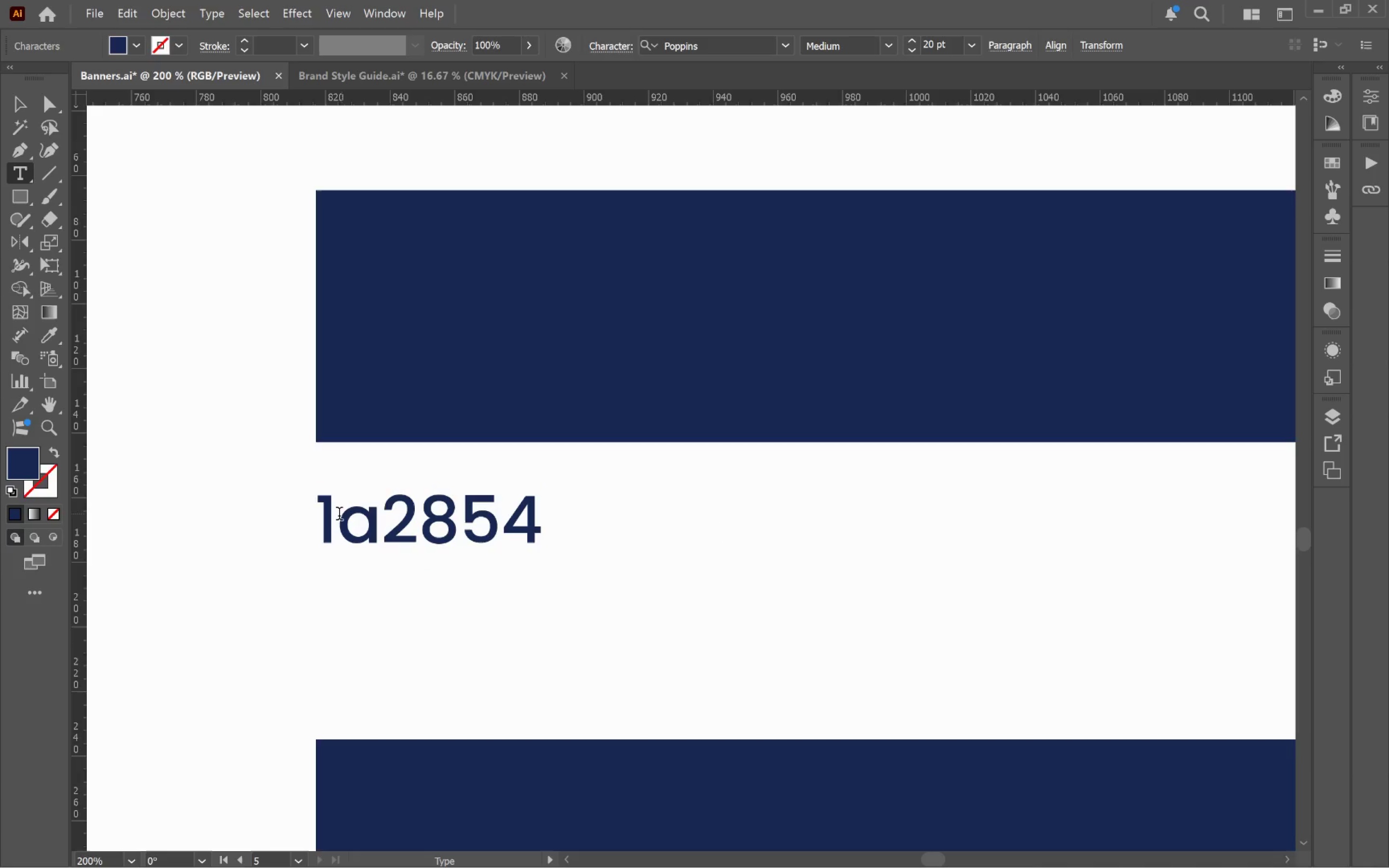 
left_click([323, 517])
 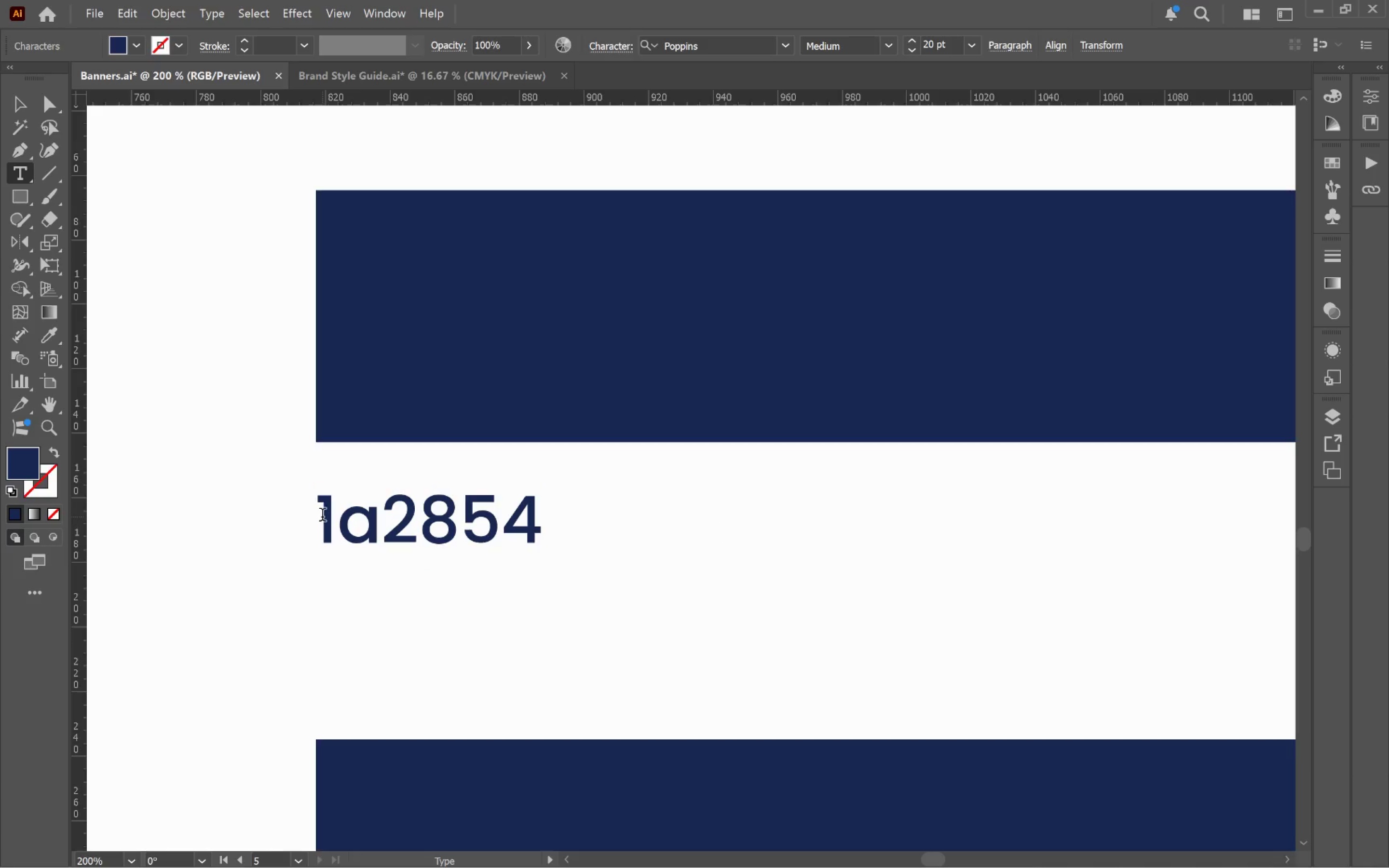 
key(Shift+3)
 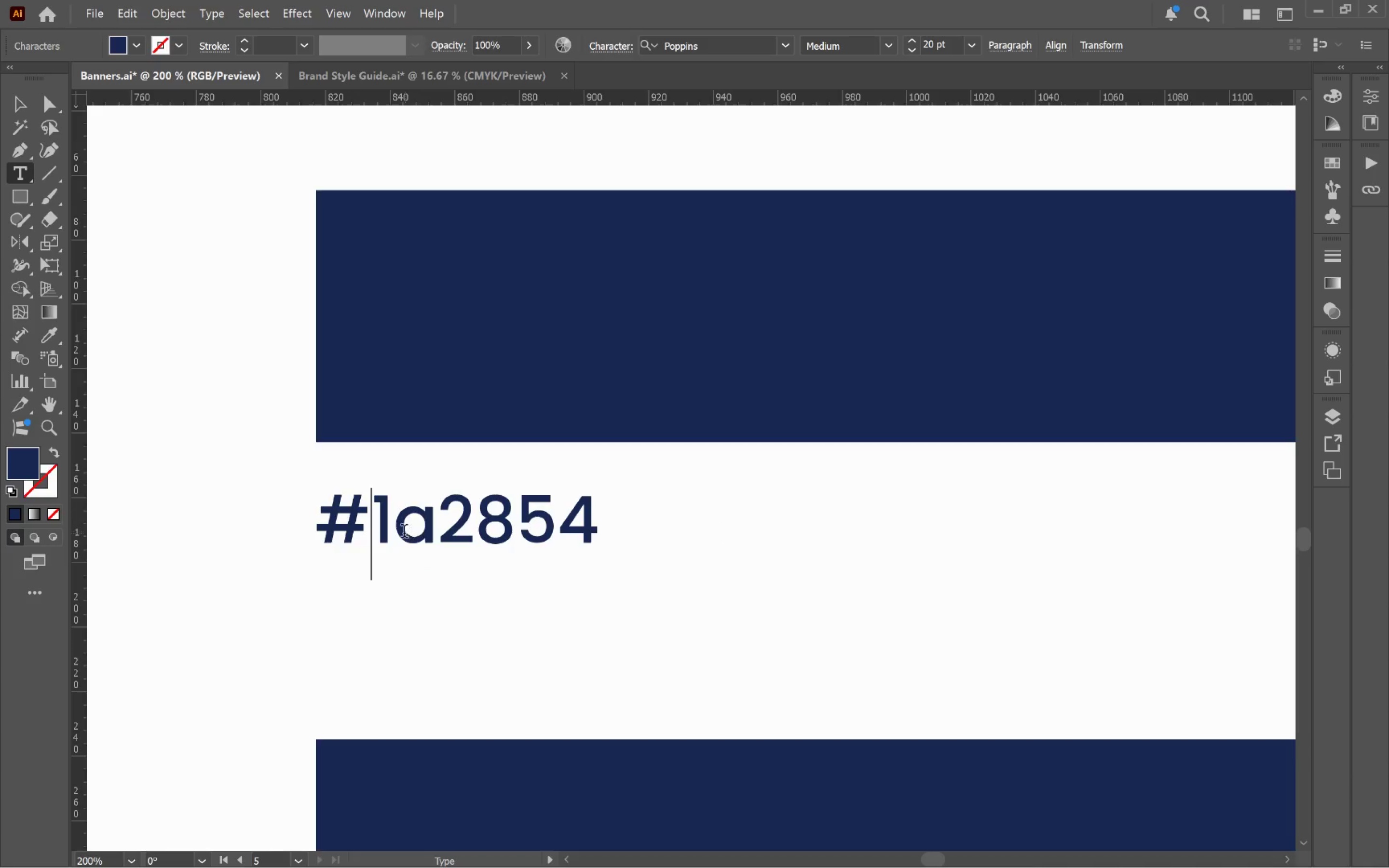 
left_click_drag(start_coordinate=[400, 532], to_coordinate=[422, 535])
 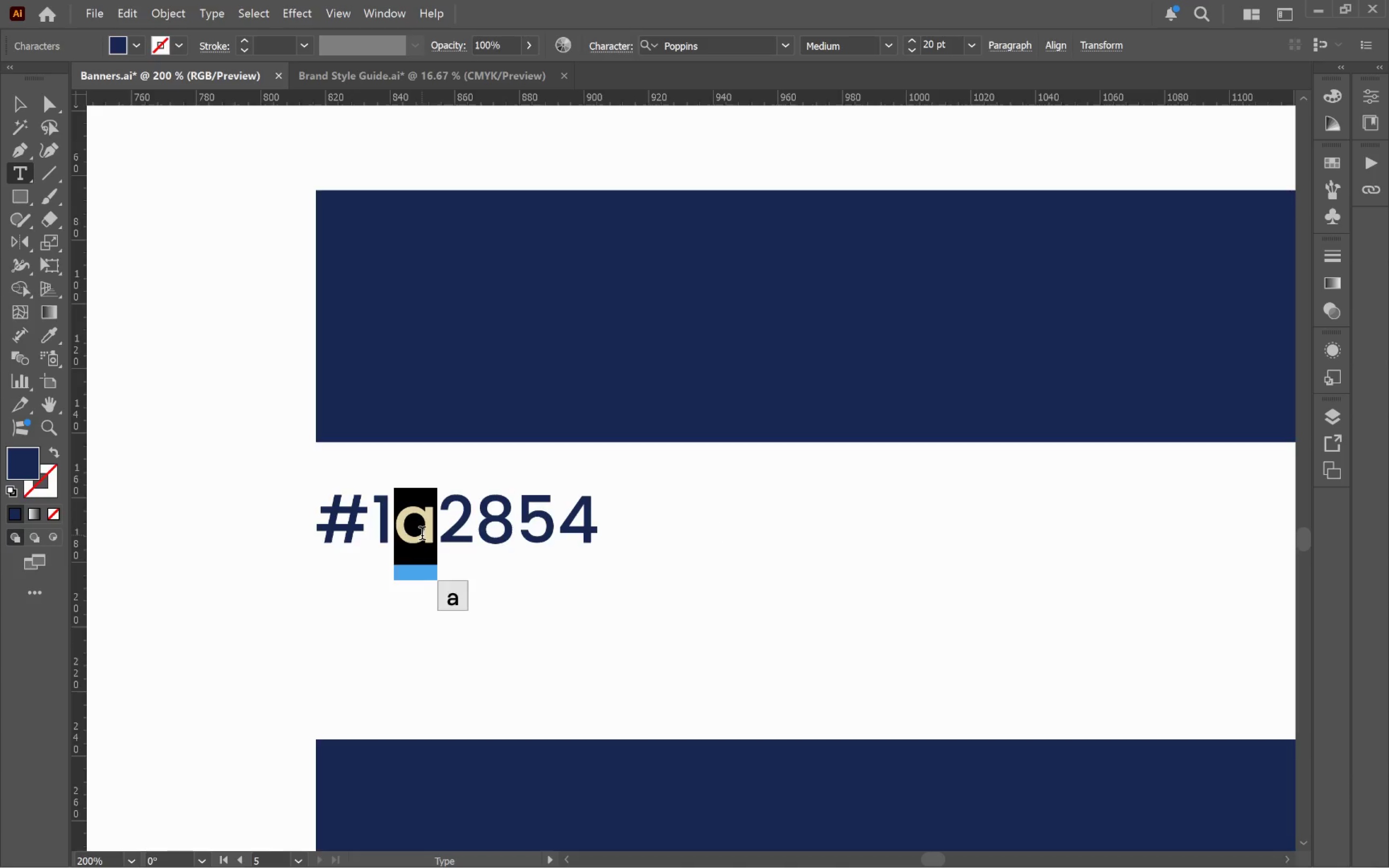 
key(Shift+ShiftLeft)
 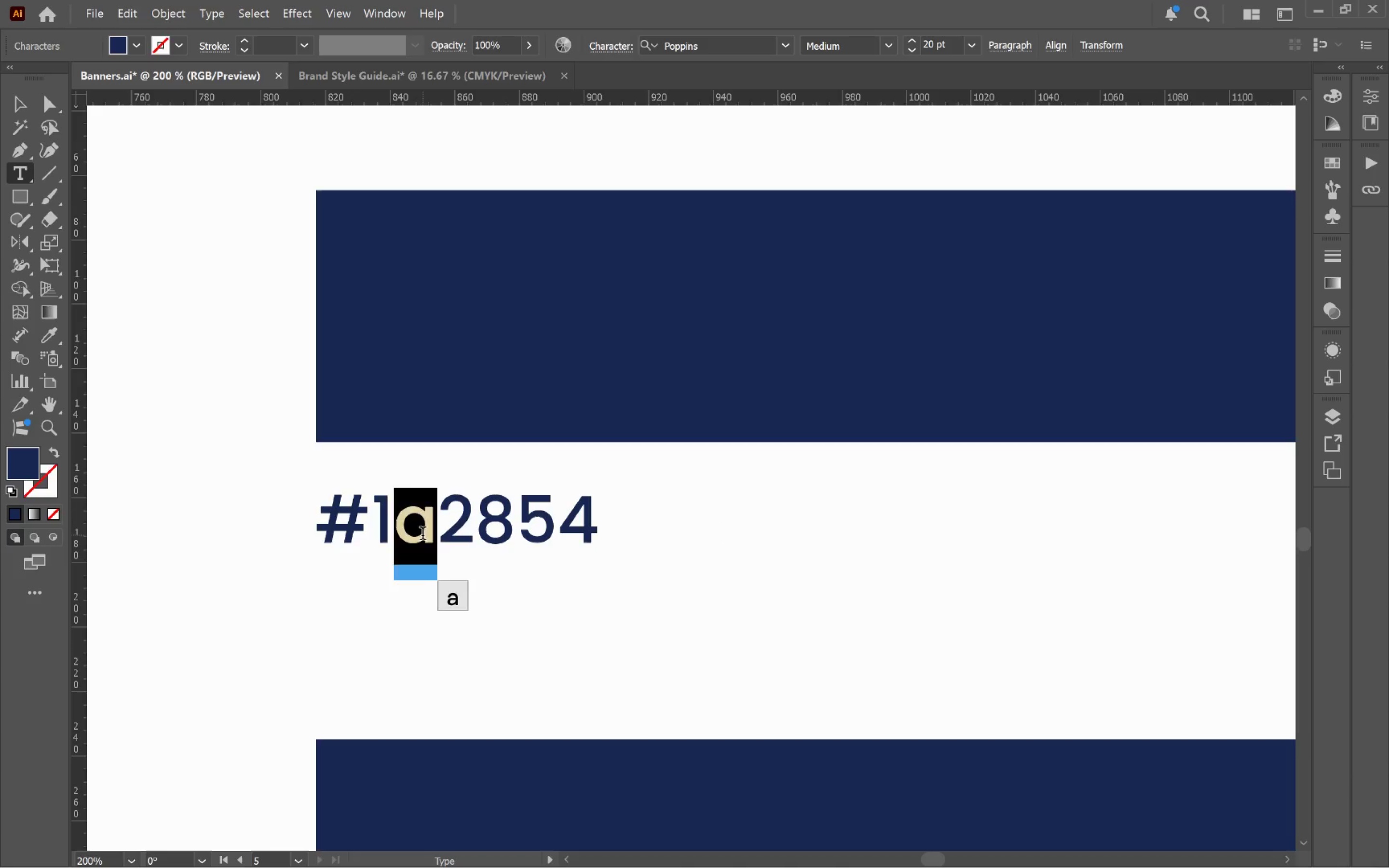 
key(Shift+A)
 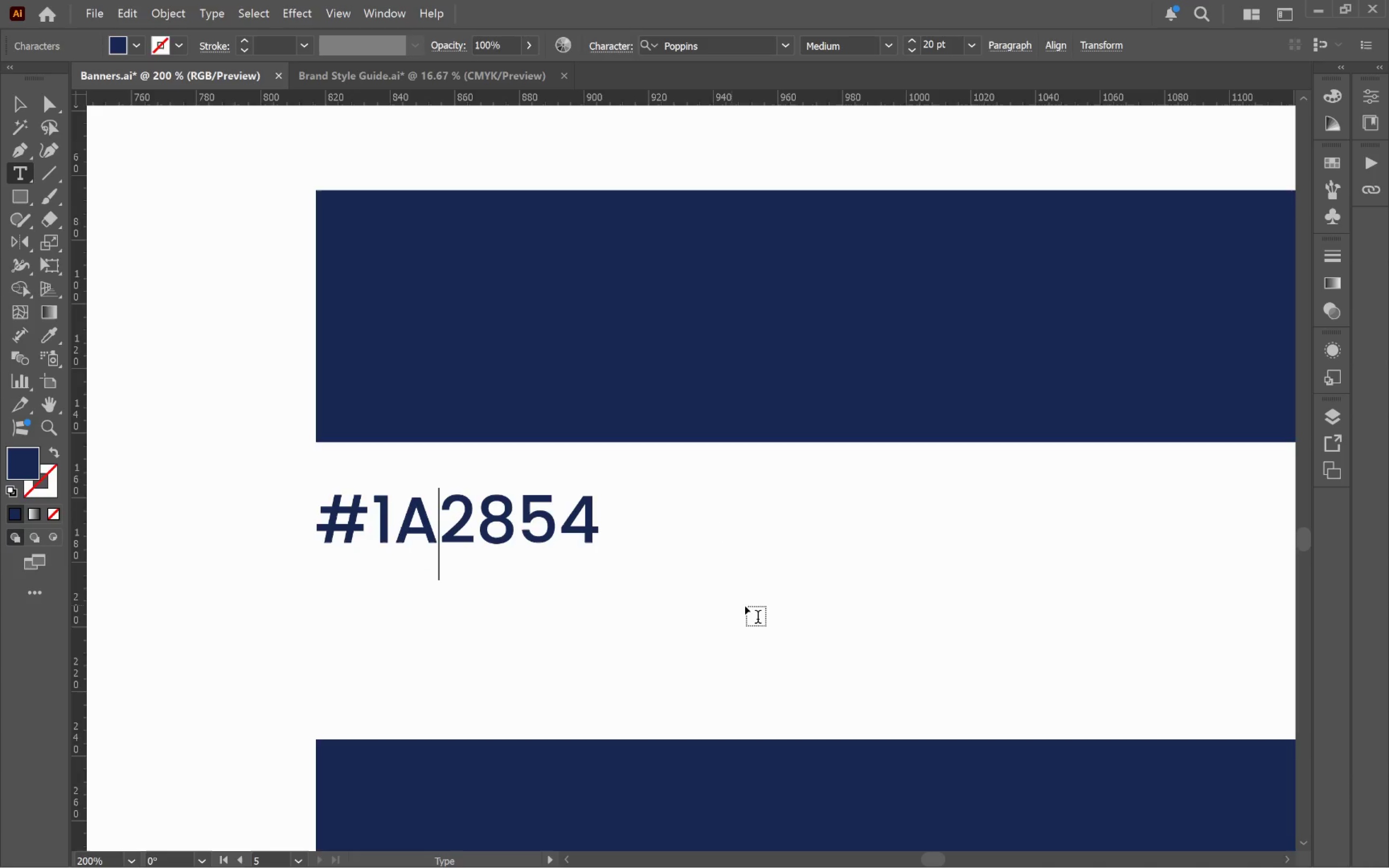 
hold_key(key=ControlLeft, duration=0.34)
left_click([753, 606])
 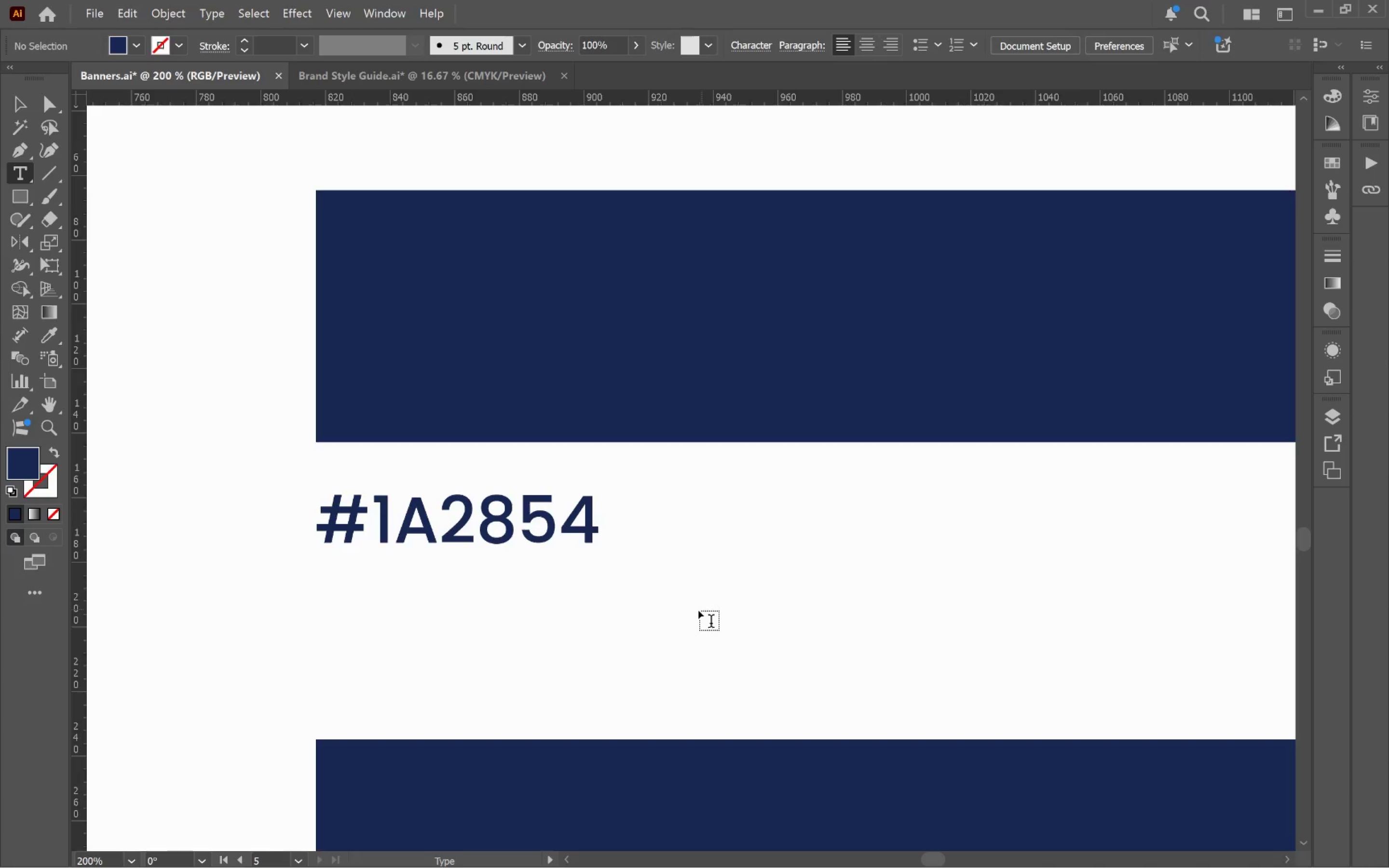 
key(V)
 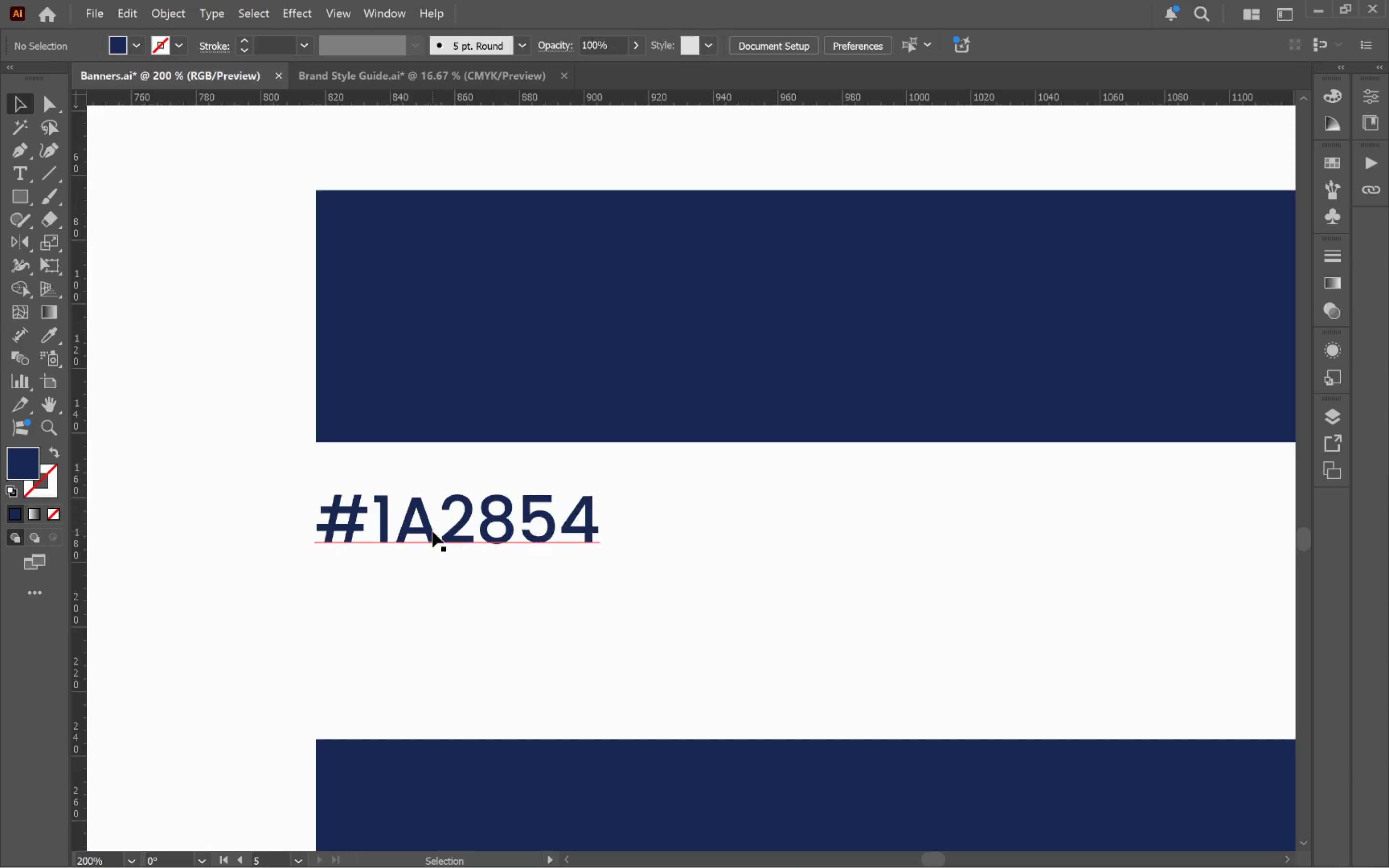 
left_click_drag(start_coordinate=[433, 531], to_coordinate=[486, 530])
 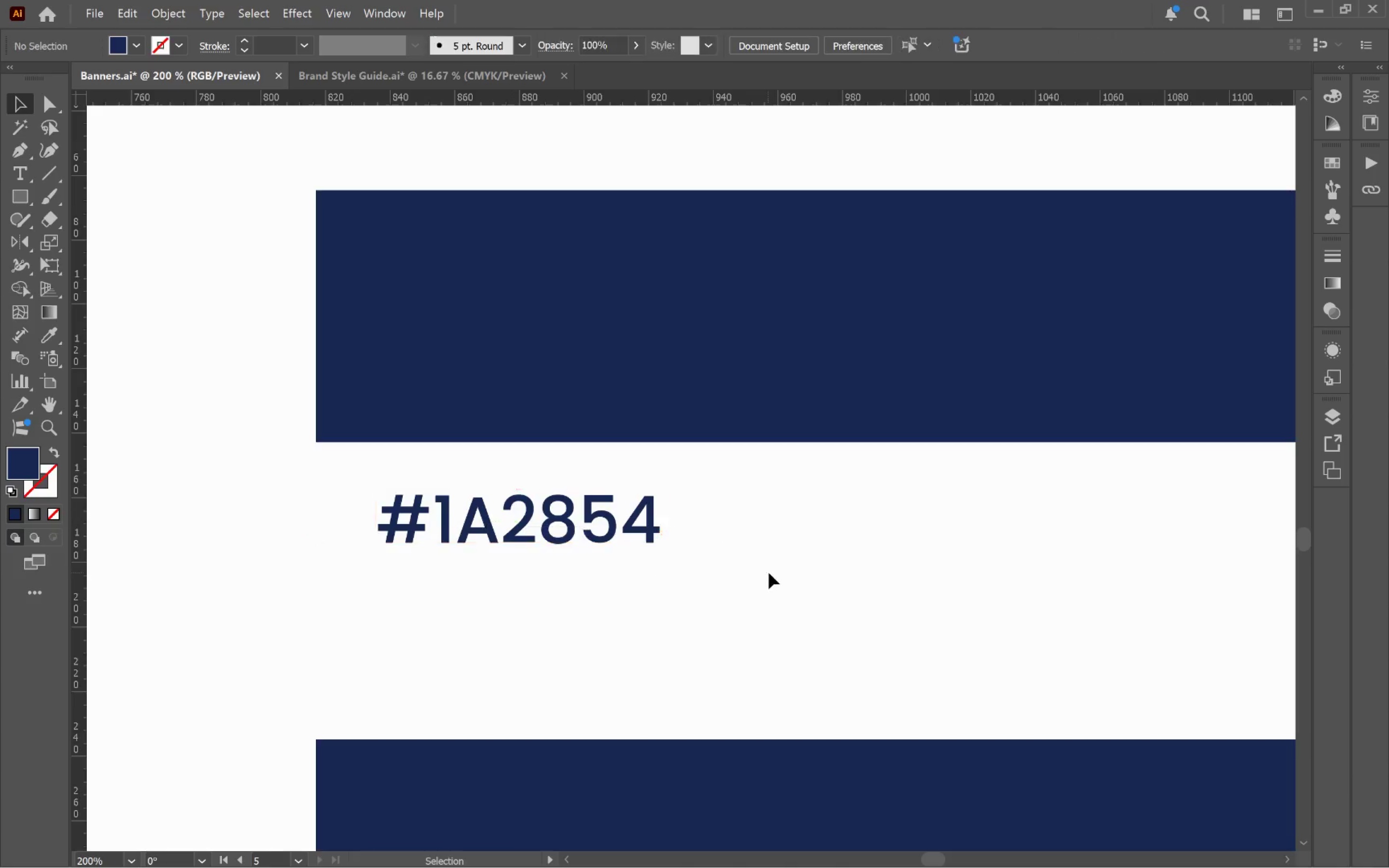 
hold_key(key=ShiftLeft, duration=1.42)
 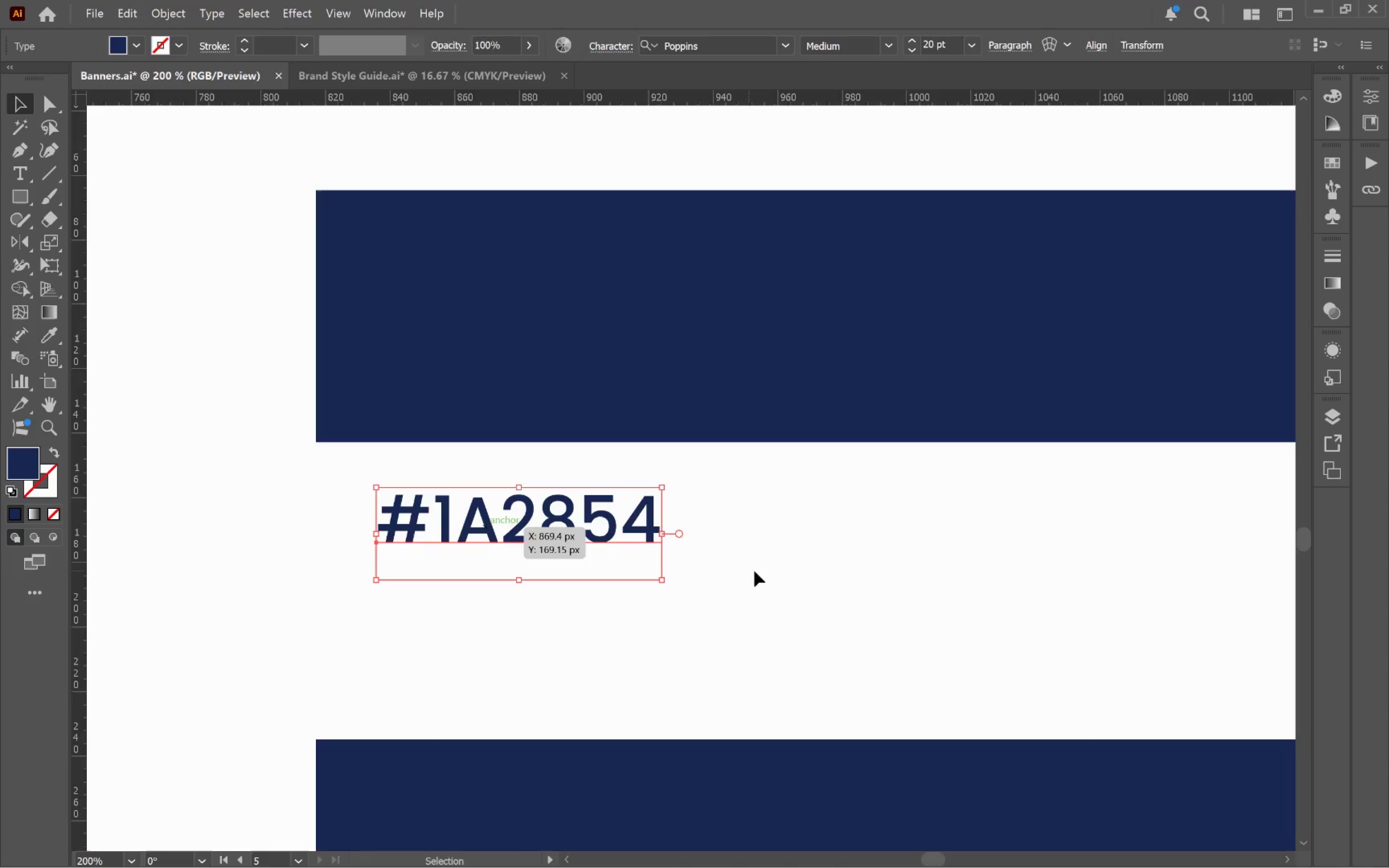 
left_click_drag(start_coordinate=[763, 571], to_coordinate=[767, 573])
 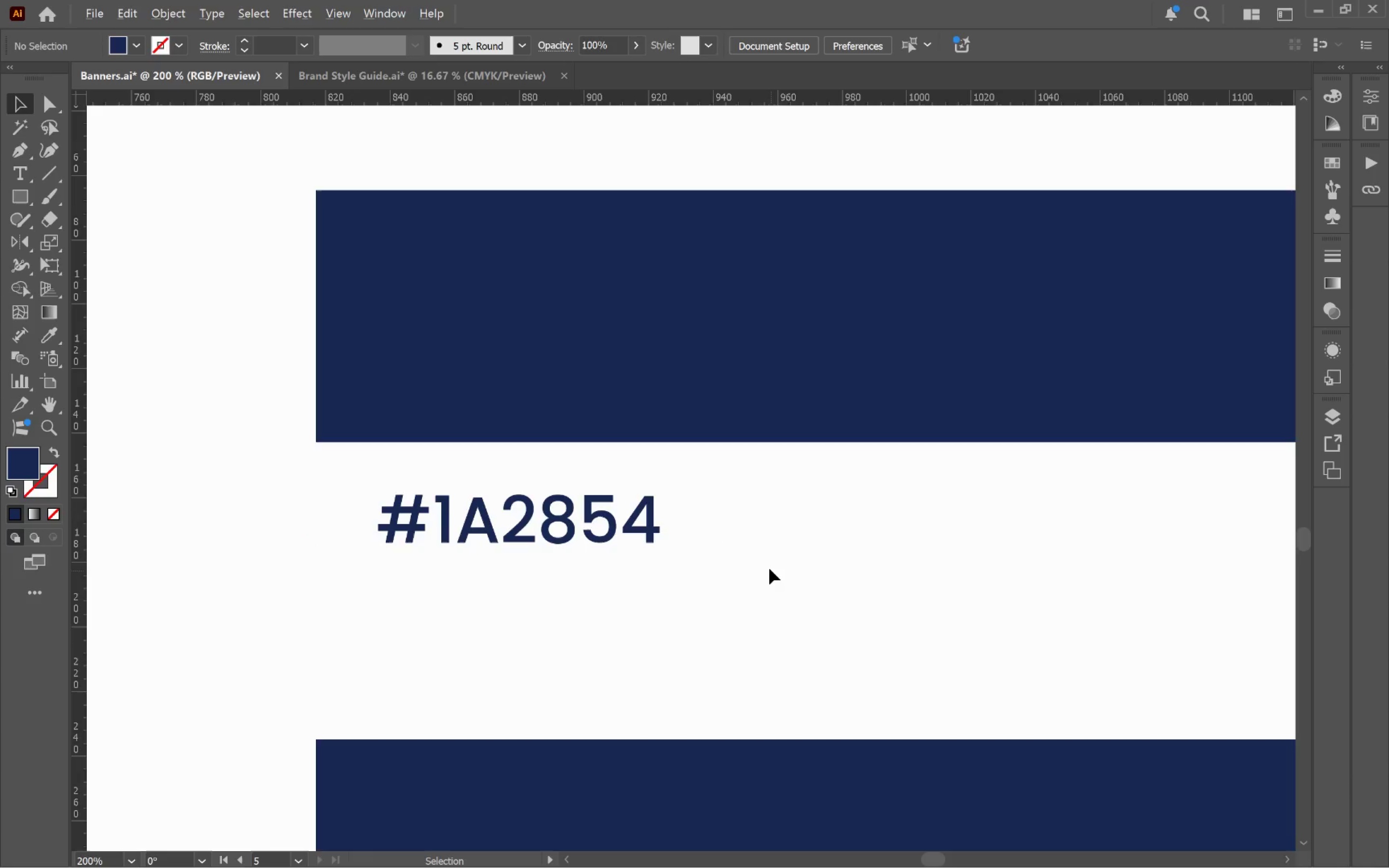 
hold_key(key=AltLeft, duration=0.64)
scroll: coordinate [768, 568], scroll_direction: down, amount: 2.0
 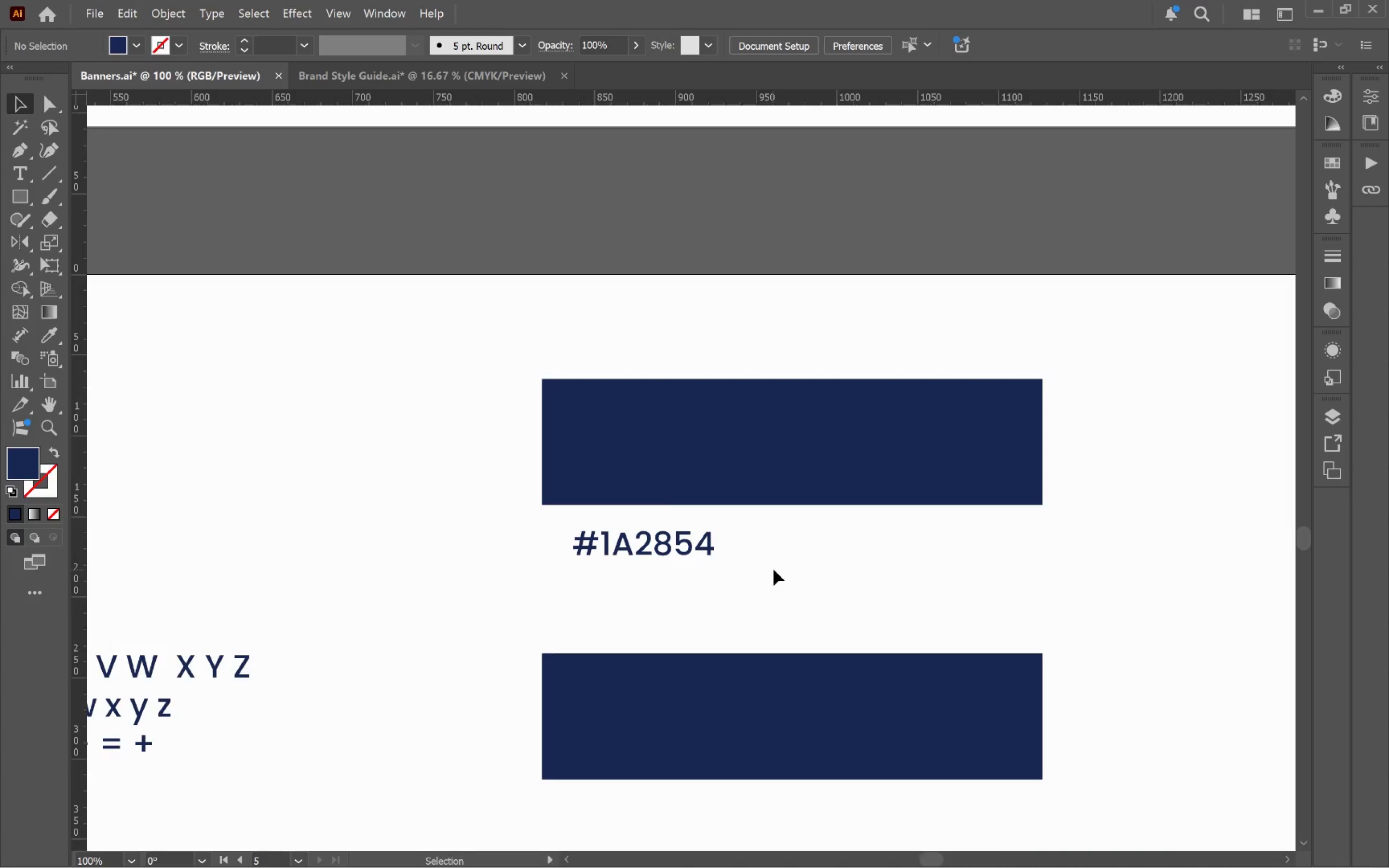 
hold_key(key=Space, duration=0.8)
 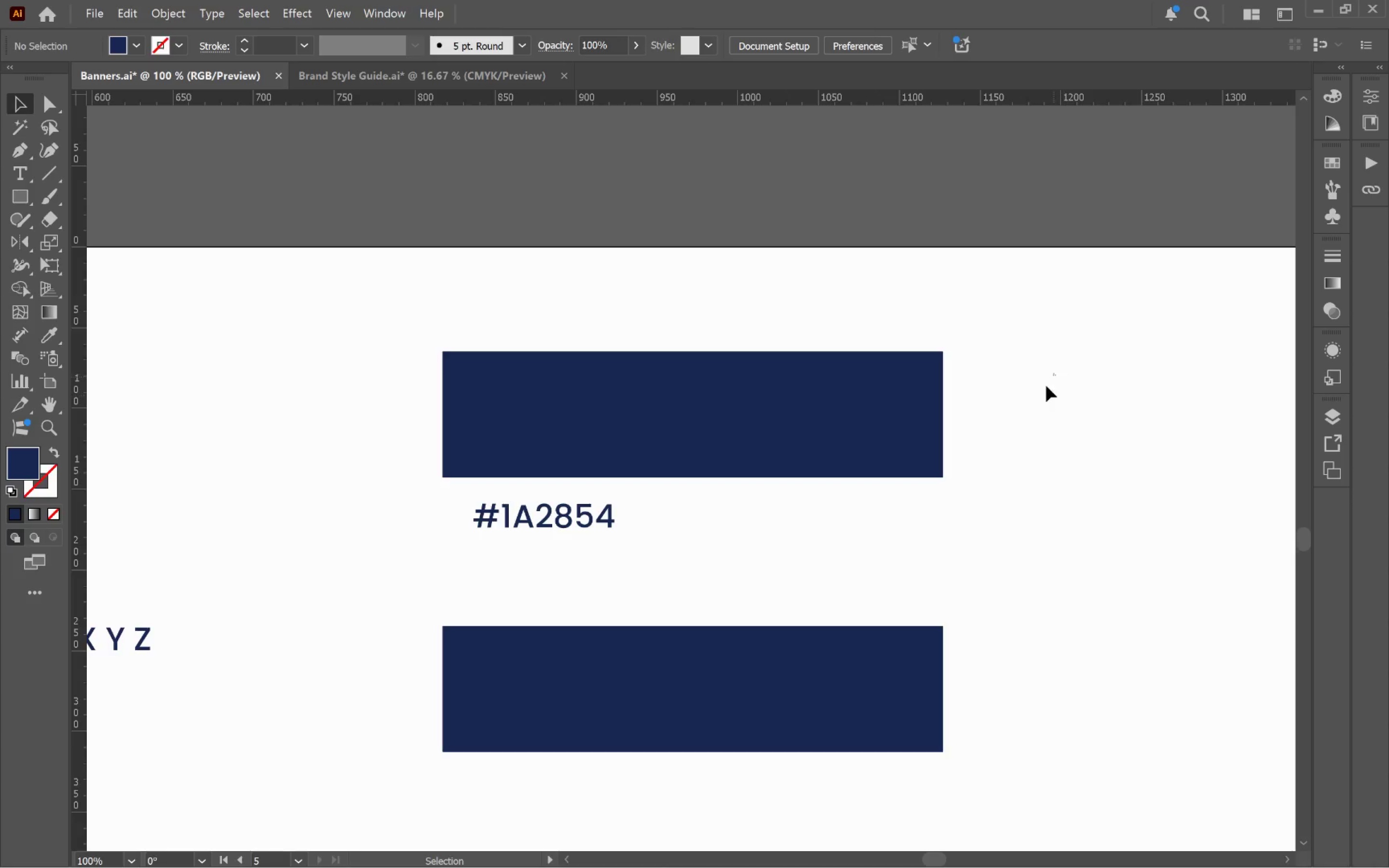 
left_click_drag(start_coordinate=[778, 577], to_coordinate=[679, 548])
 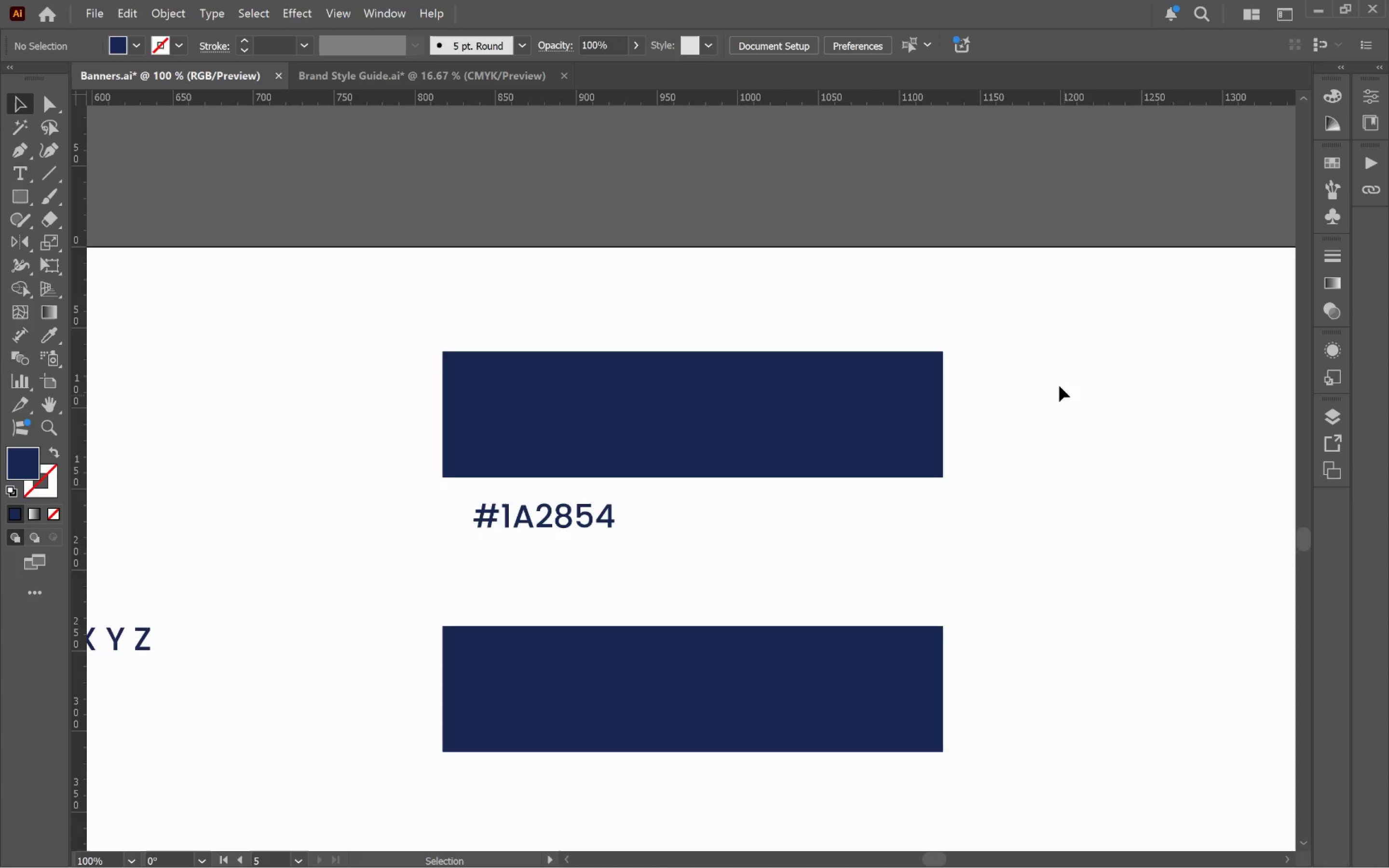 
left_click_drag(start_coordinate=[1057, 374], to_coordinate=[853, 745])
 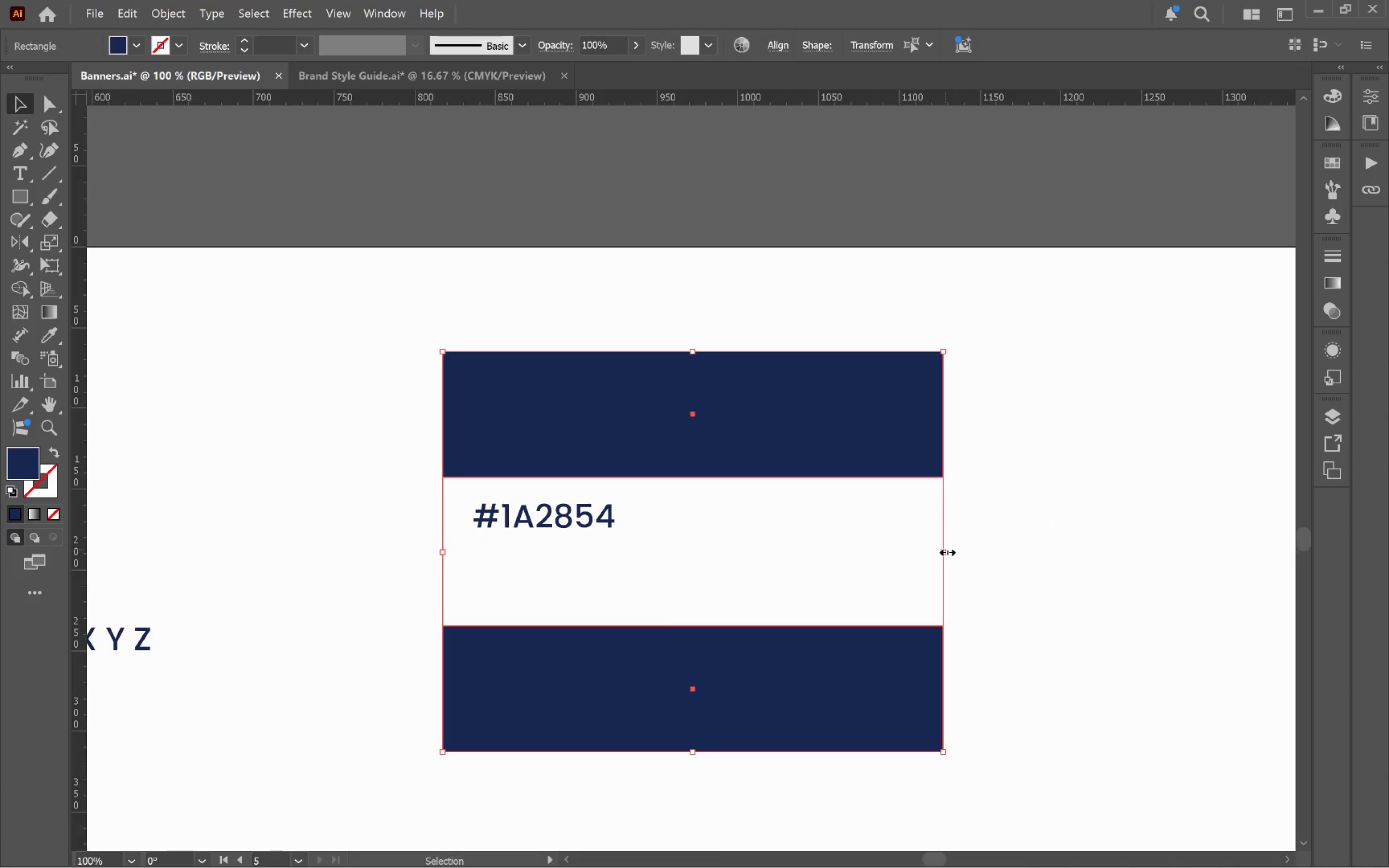 
left_click_drag(start_coordinate=[942, 553], to_coordinate=[888, 558])
 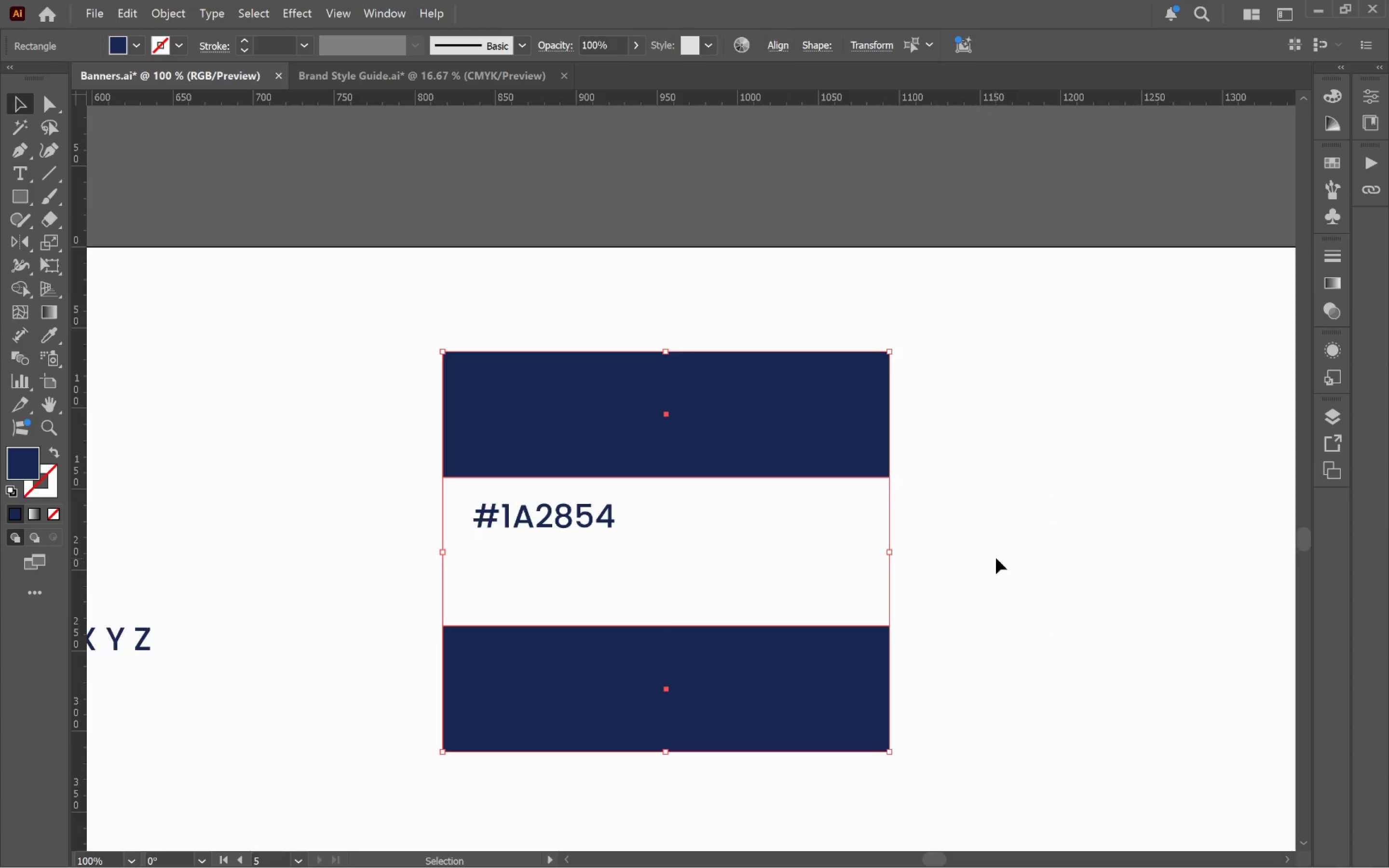 
left_click([996, 558])
 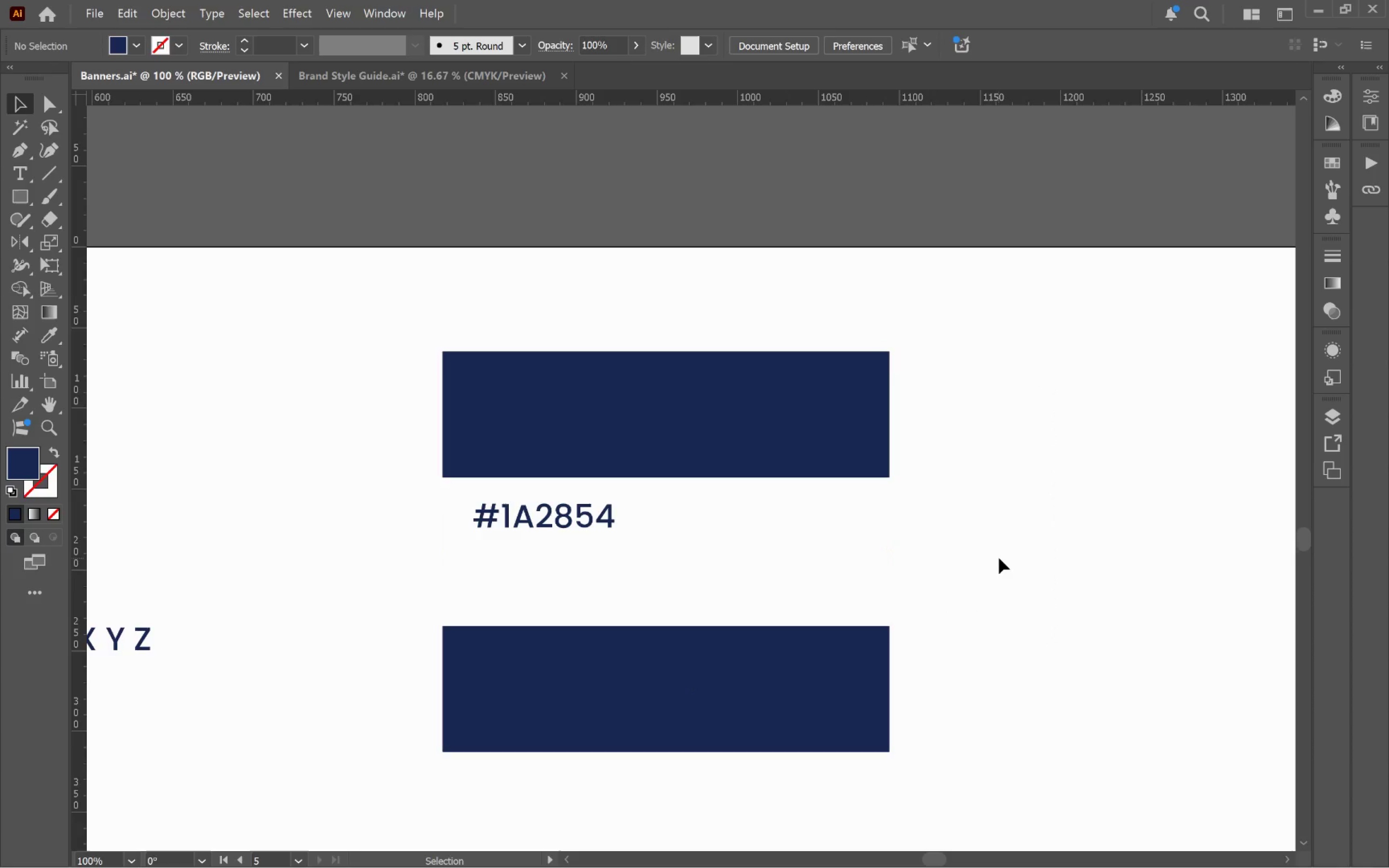 
left_click([602, 523])
 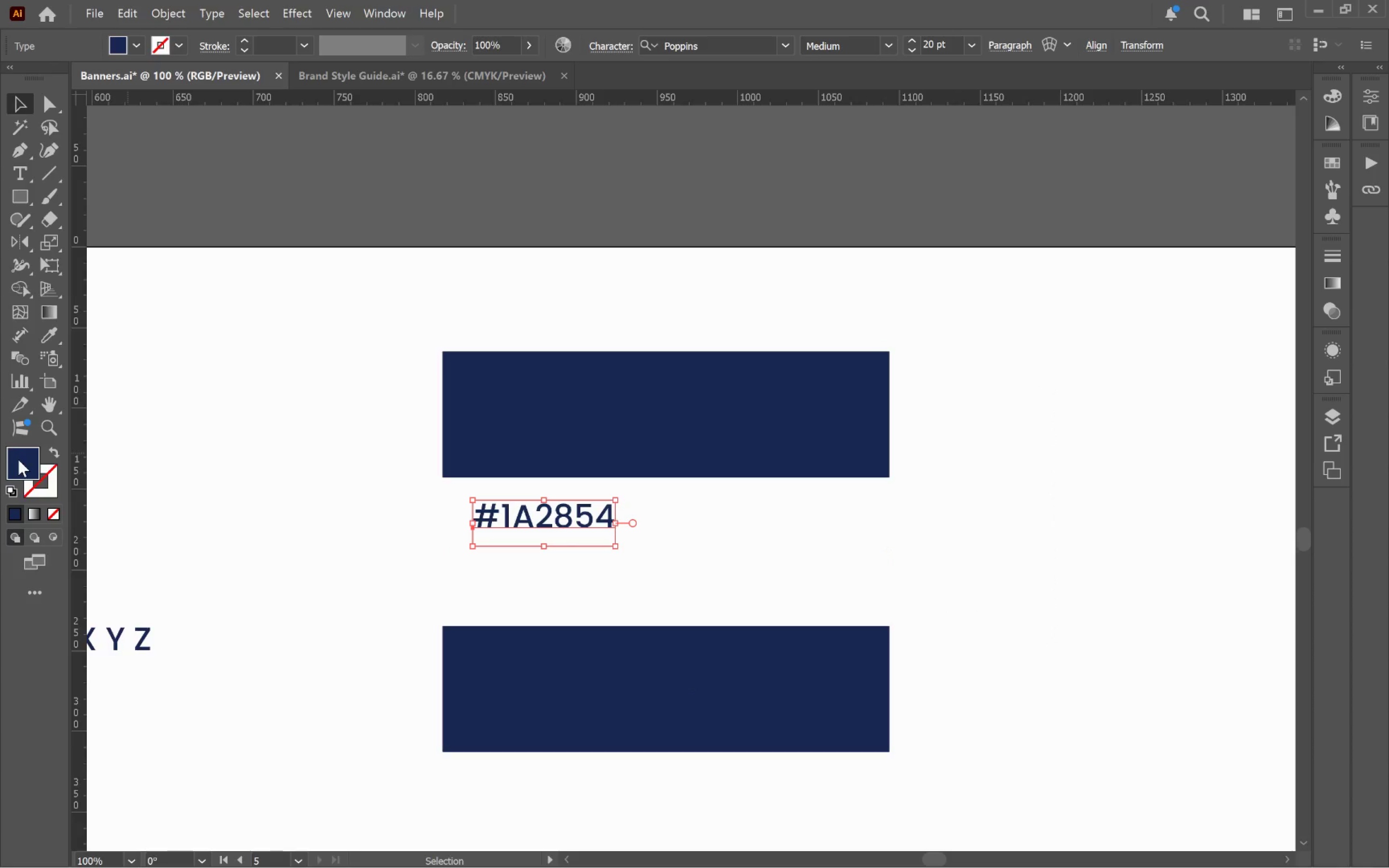 
double_click([17, 461])
 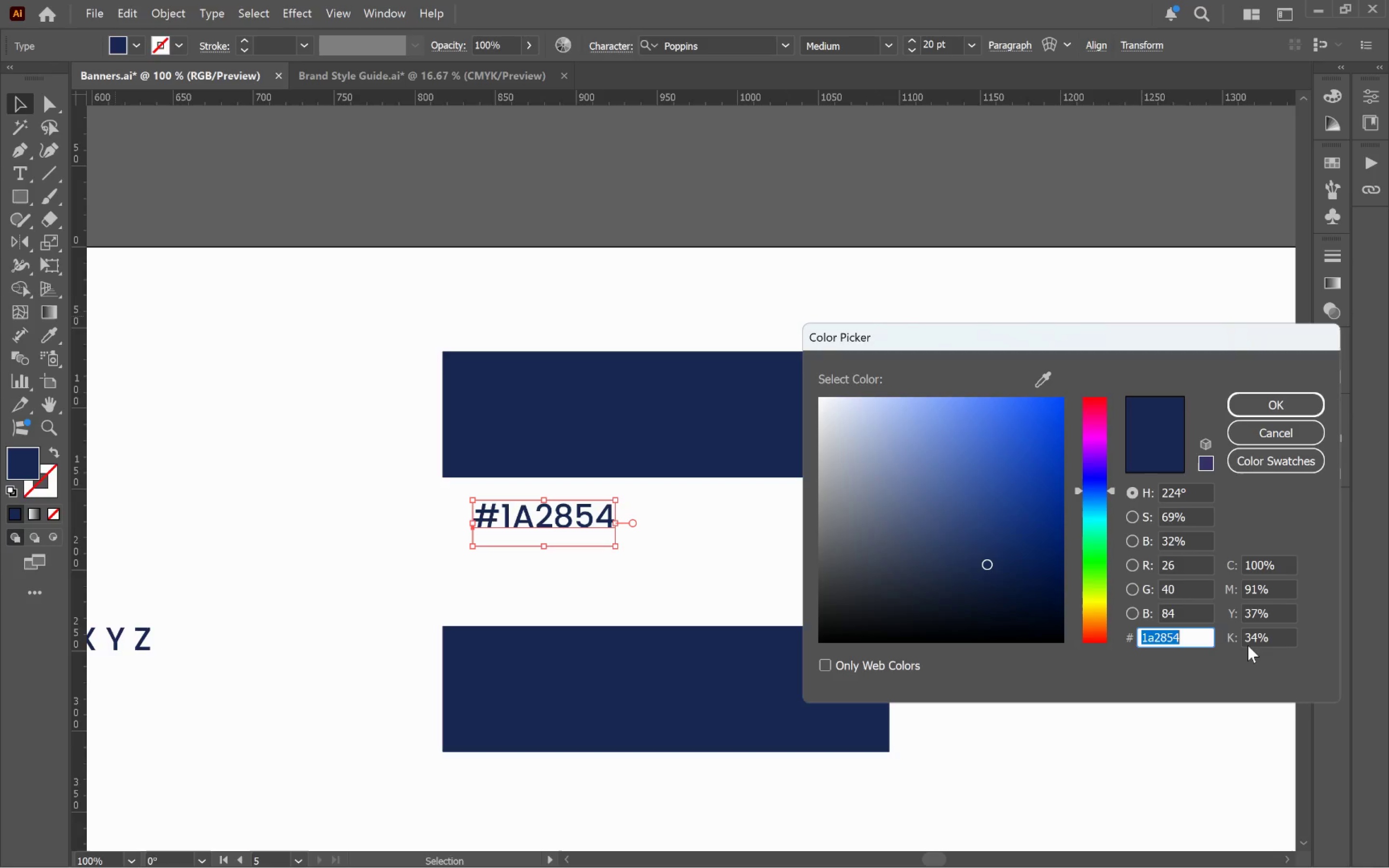 
wait(14.55)
 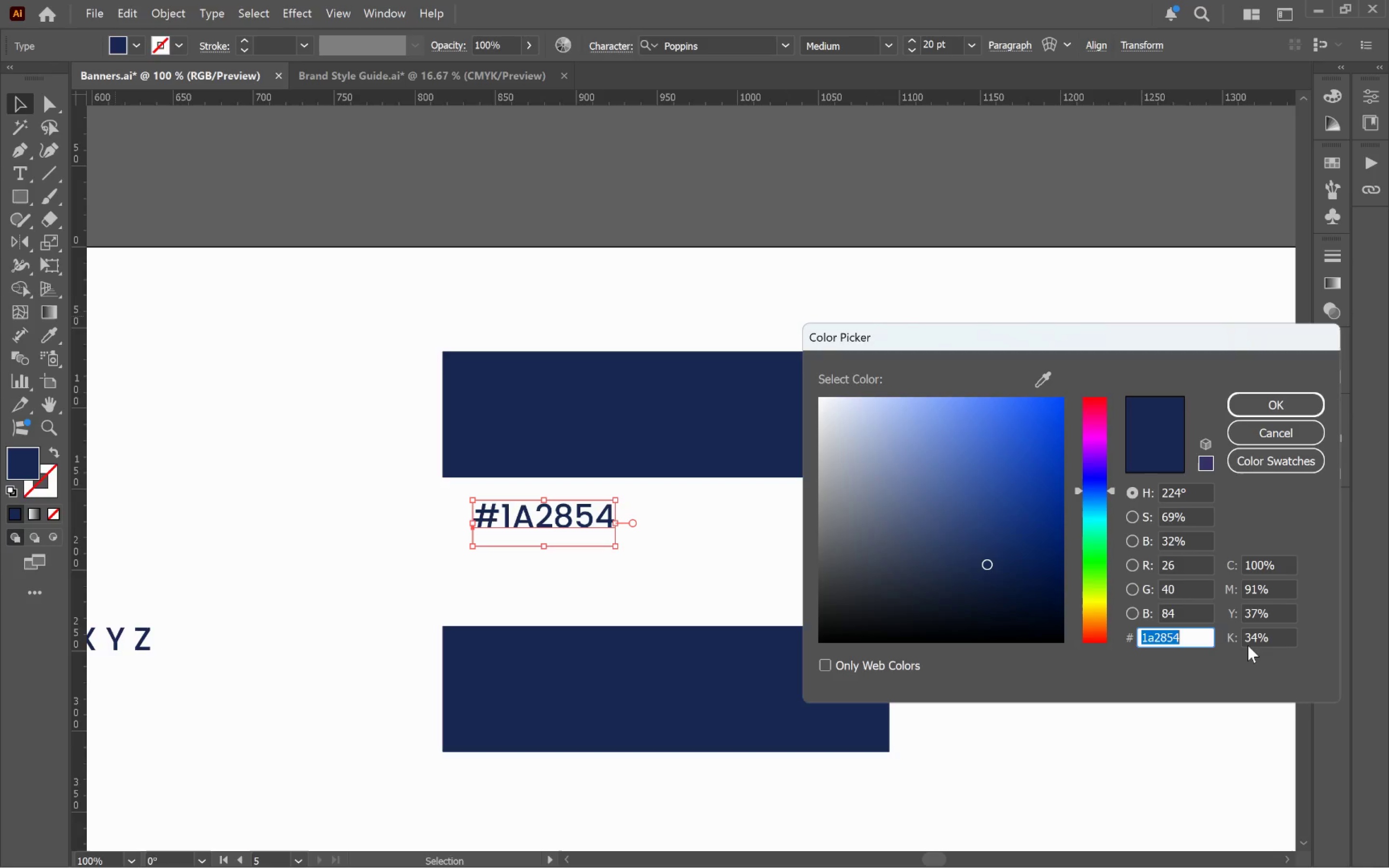 
left_click([1278, 404])
 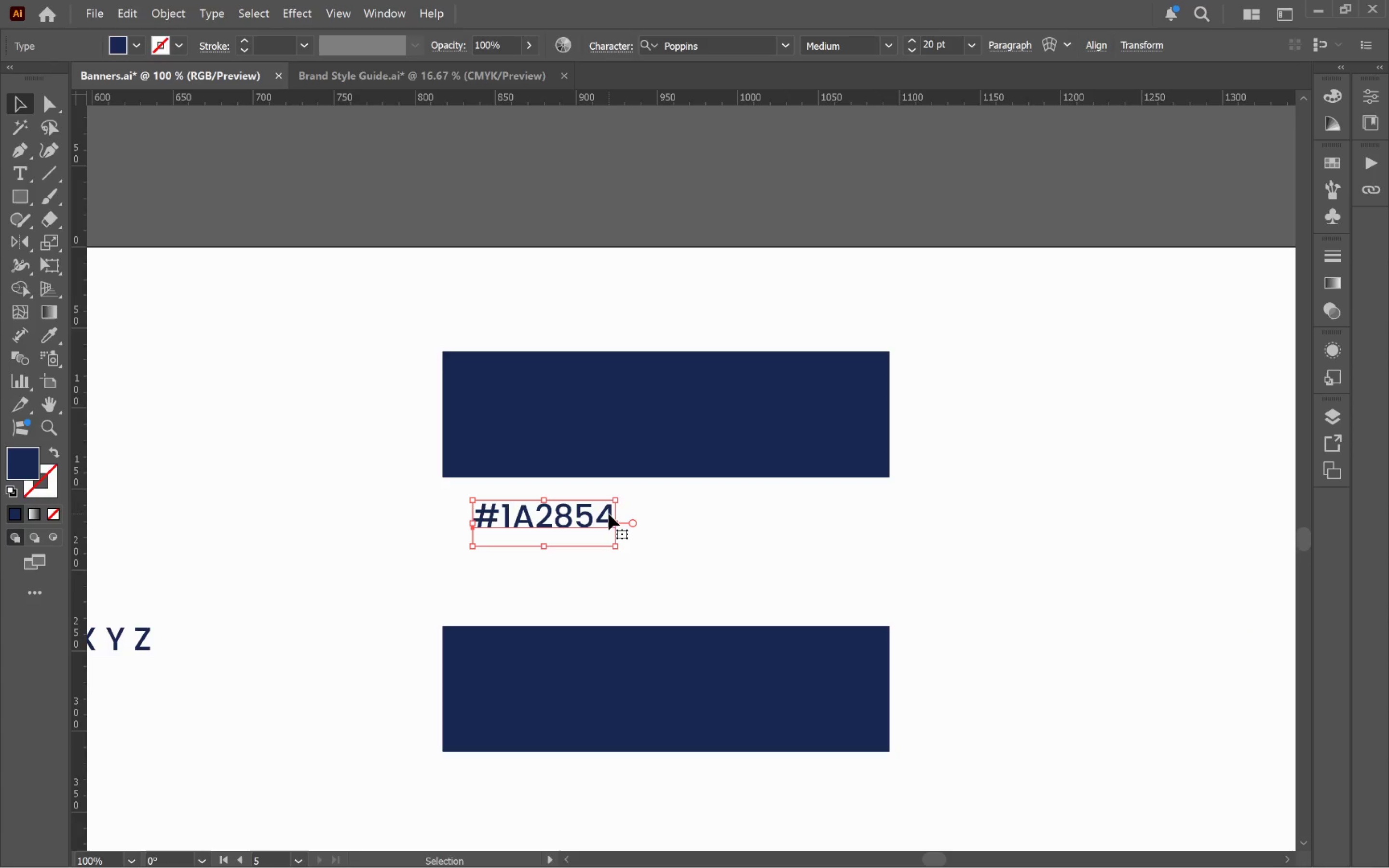 
double_click([609, 514])
 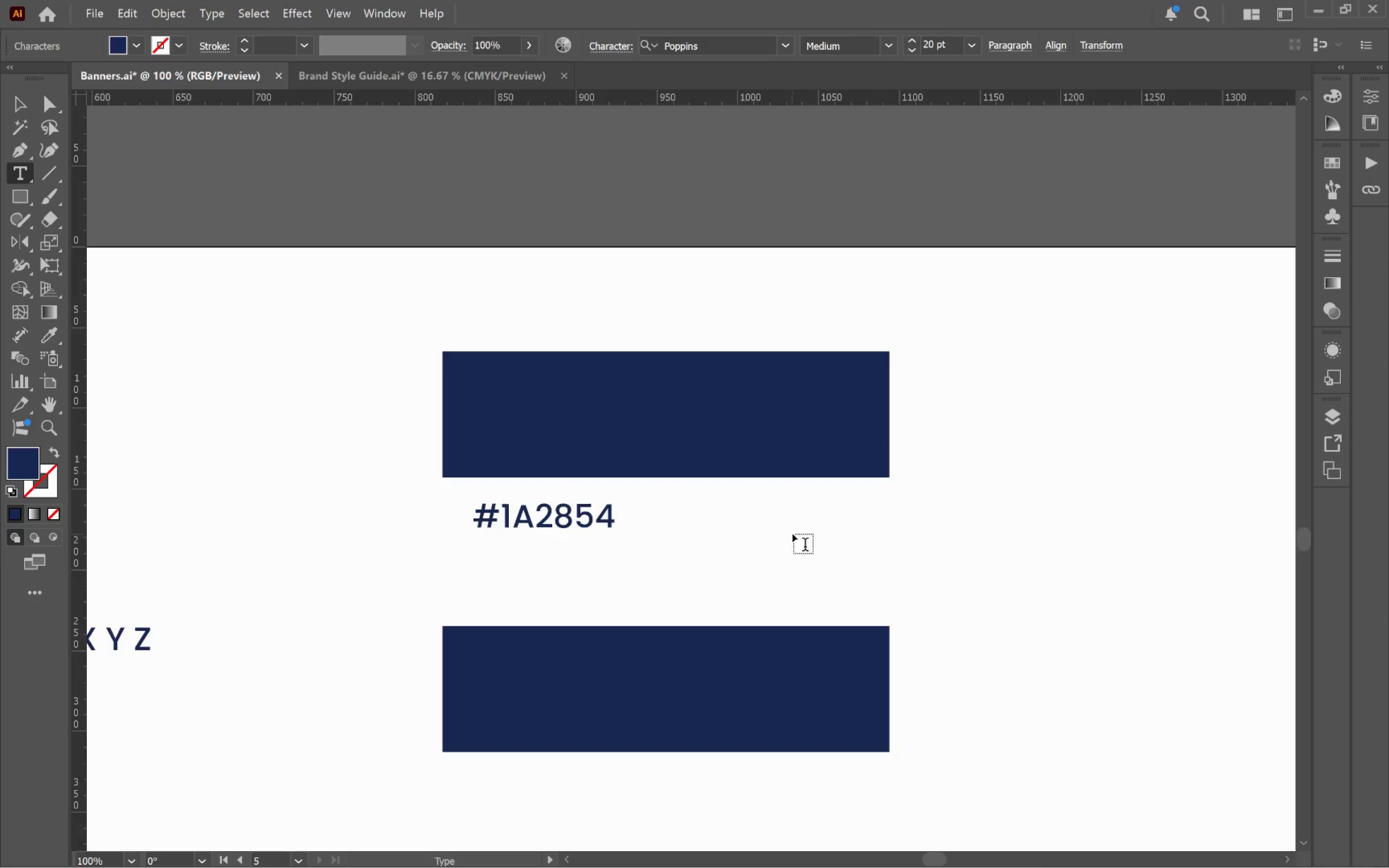 
type(  |  RGB(26,40,84))
 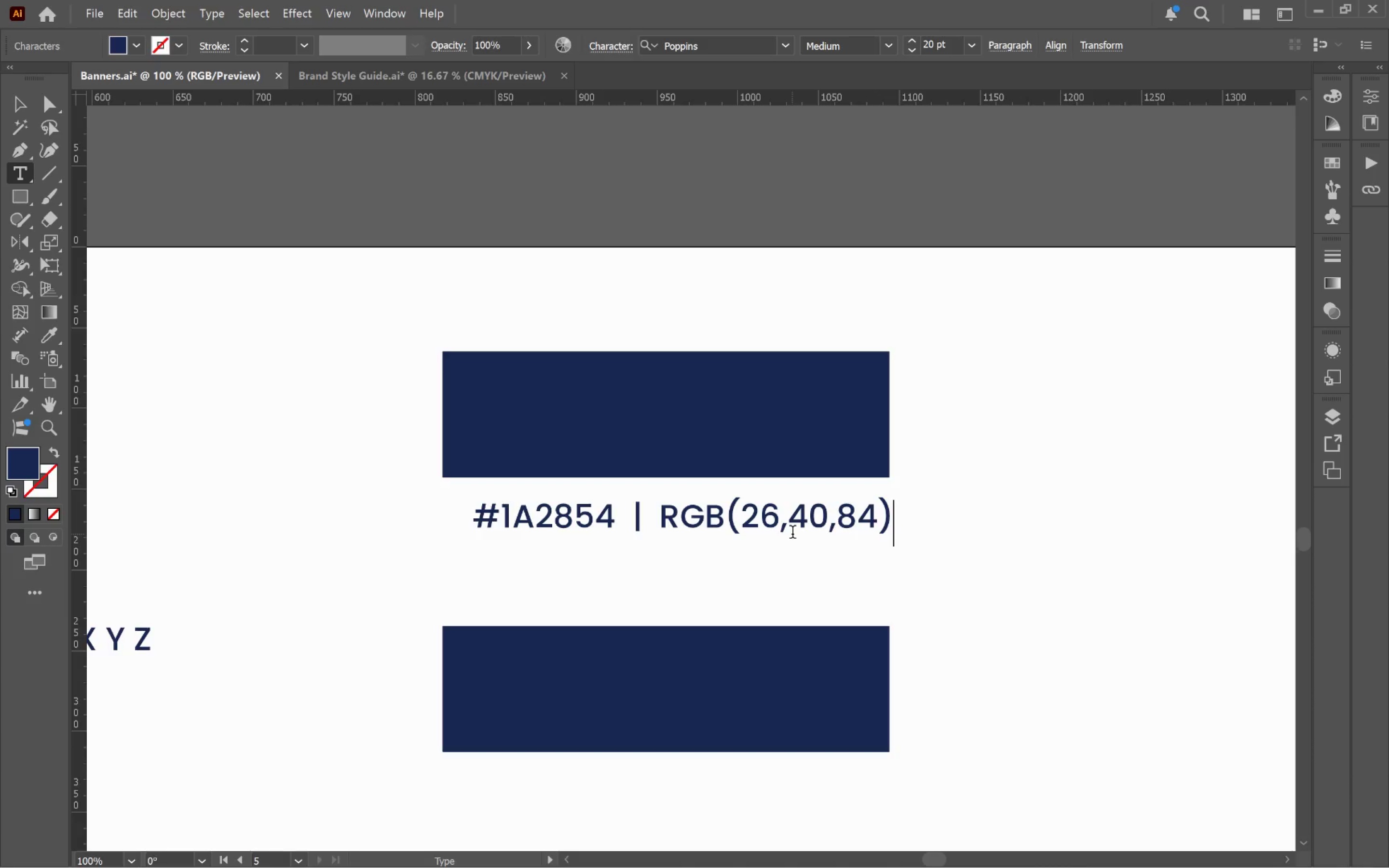 
hold_key(key=ControlLeft, duration=0.34)
left_click([943, 573])
 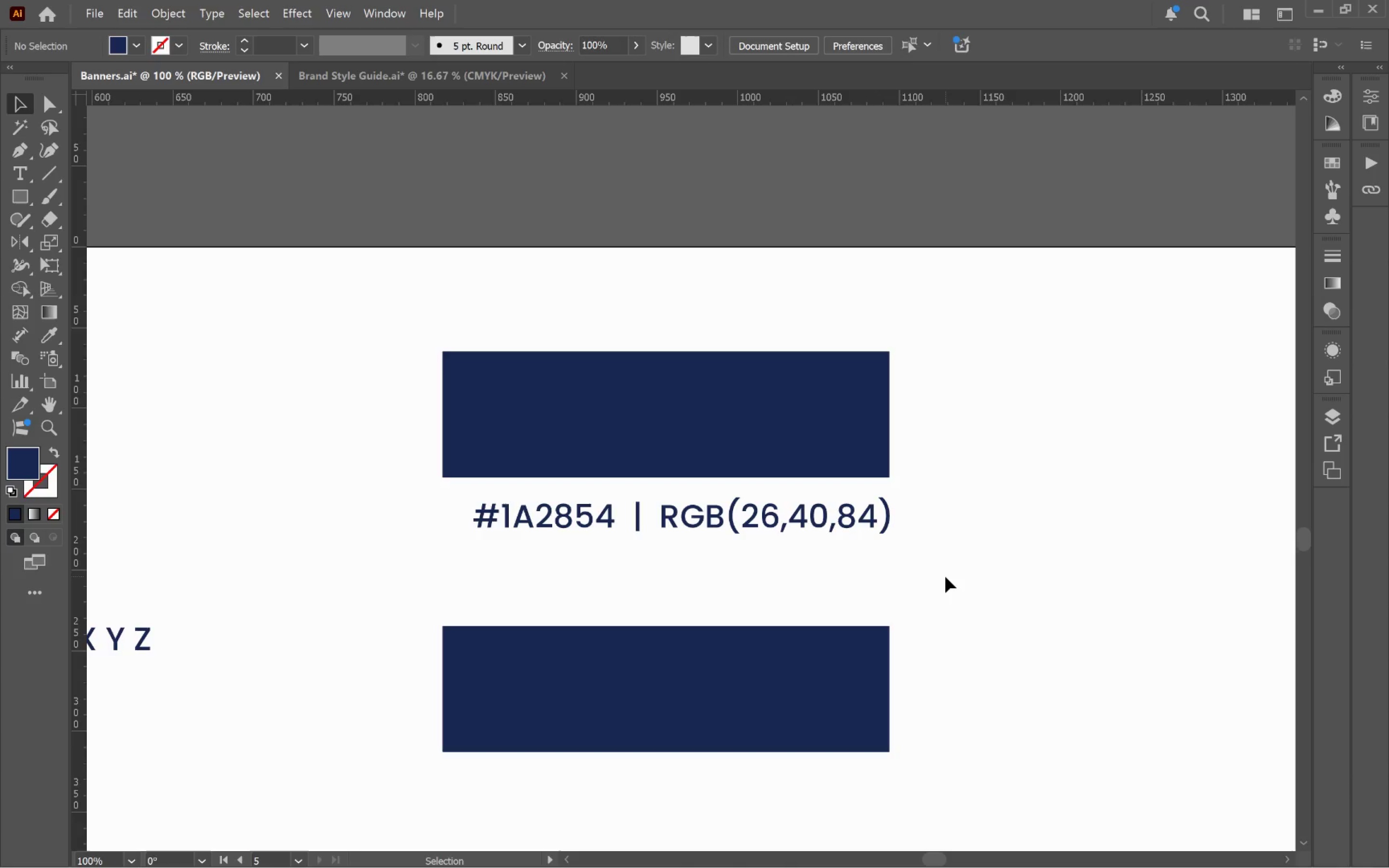 
key(V)
 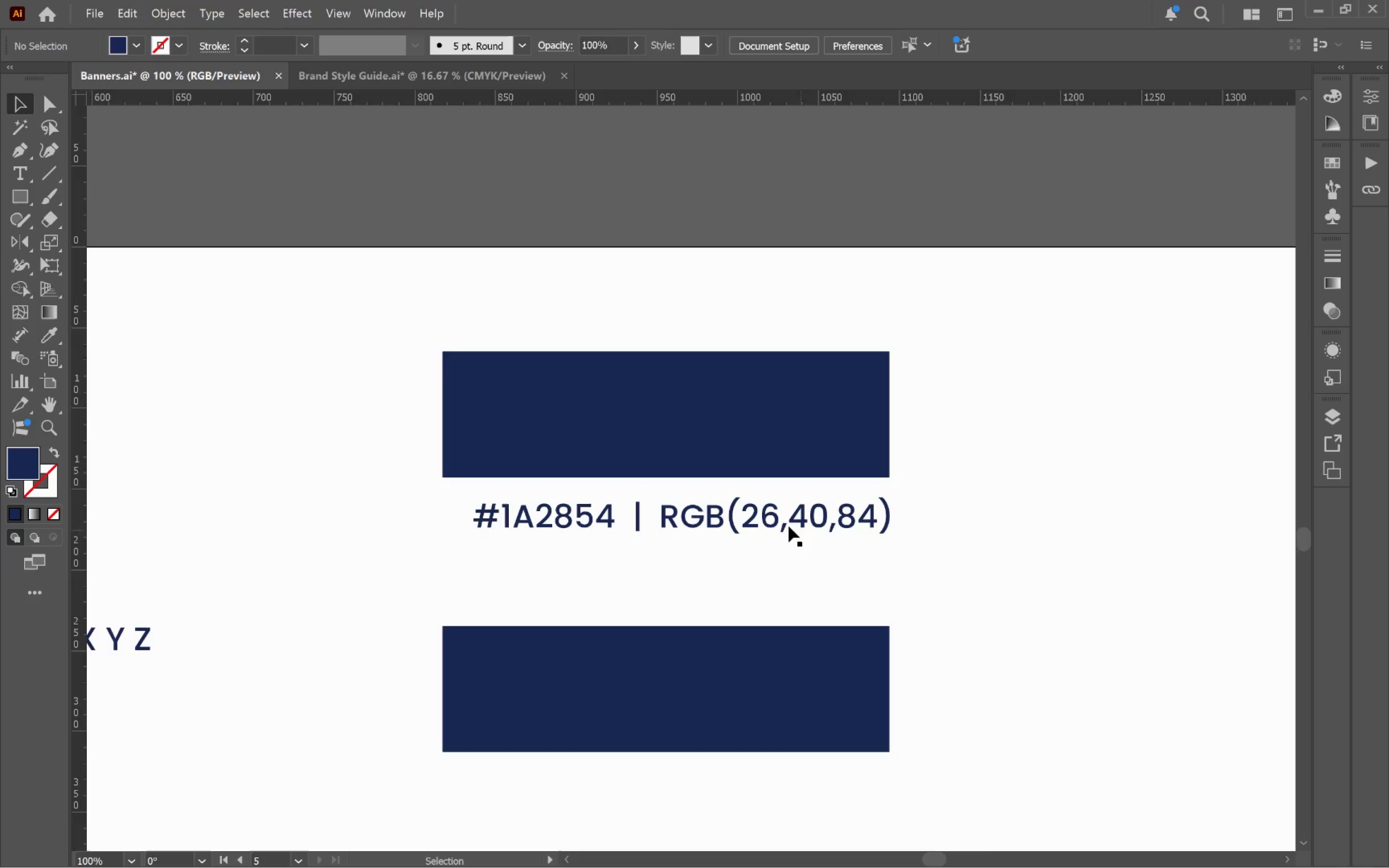 
left_click([763, 517])
 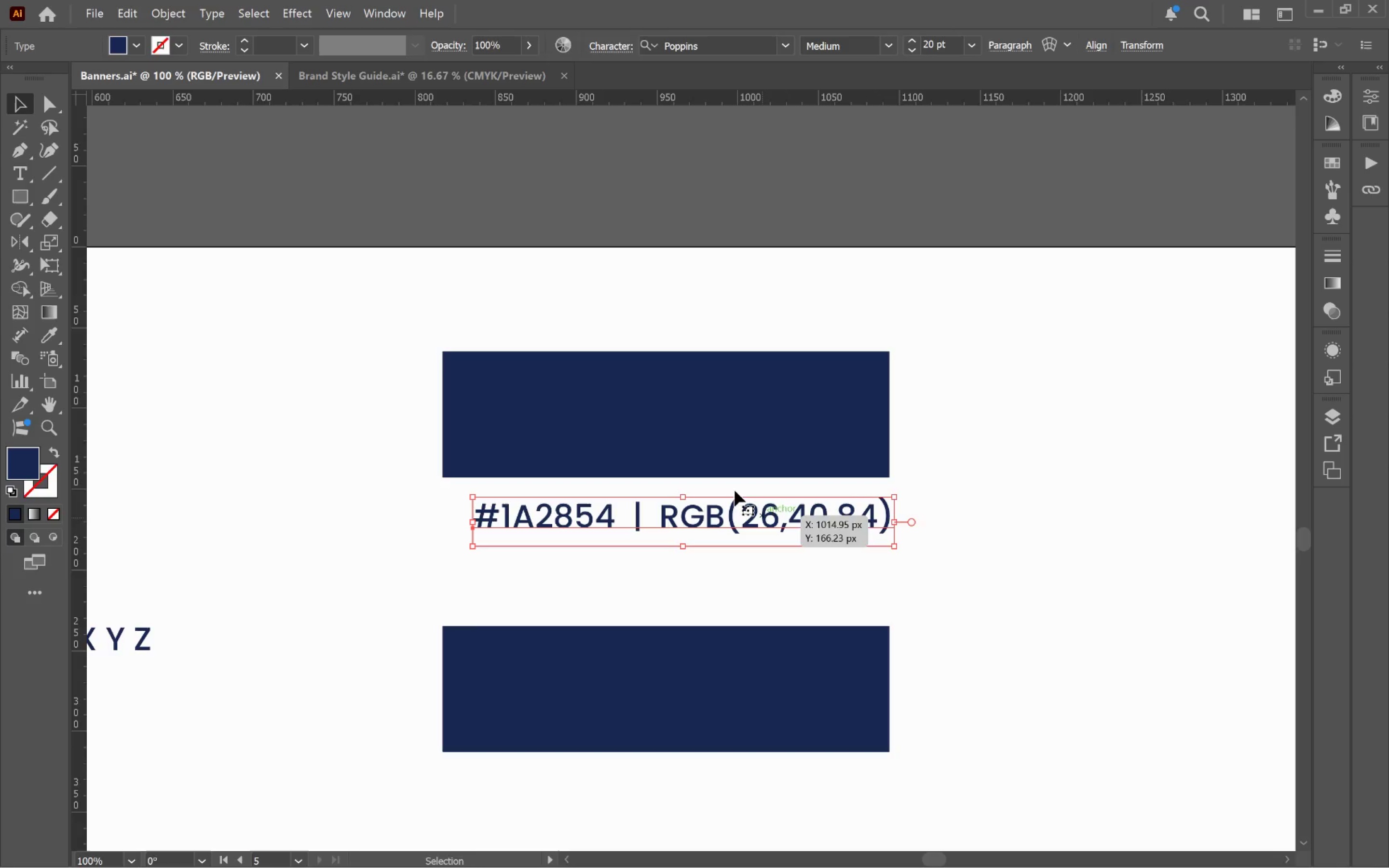 
hold_key(key=ShiftLeft, duration=0.5)
double_click([688, 441])
 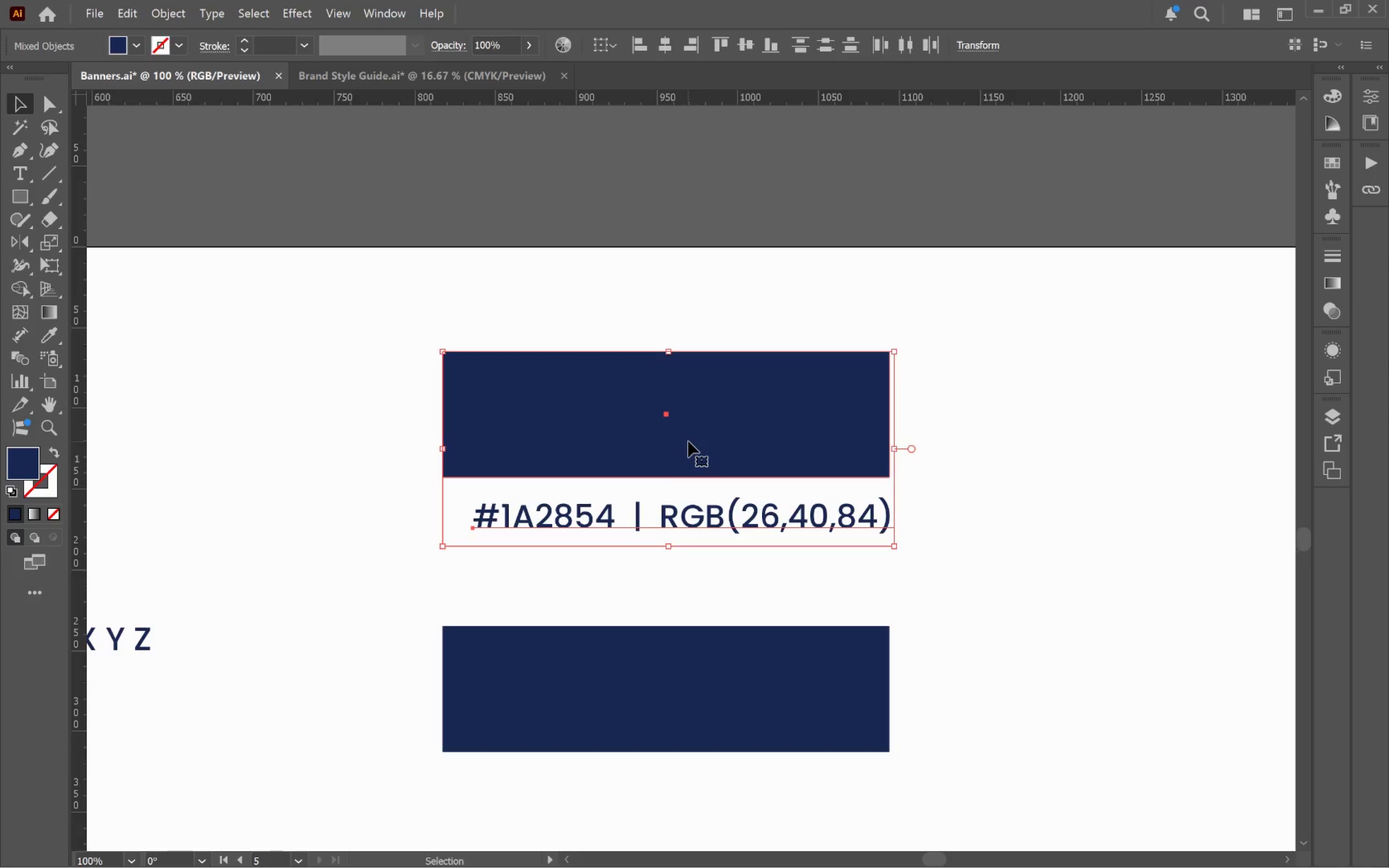 
left_click([688, 442])
 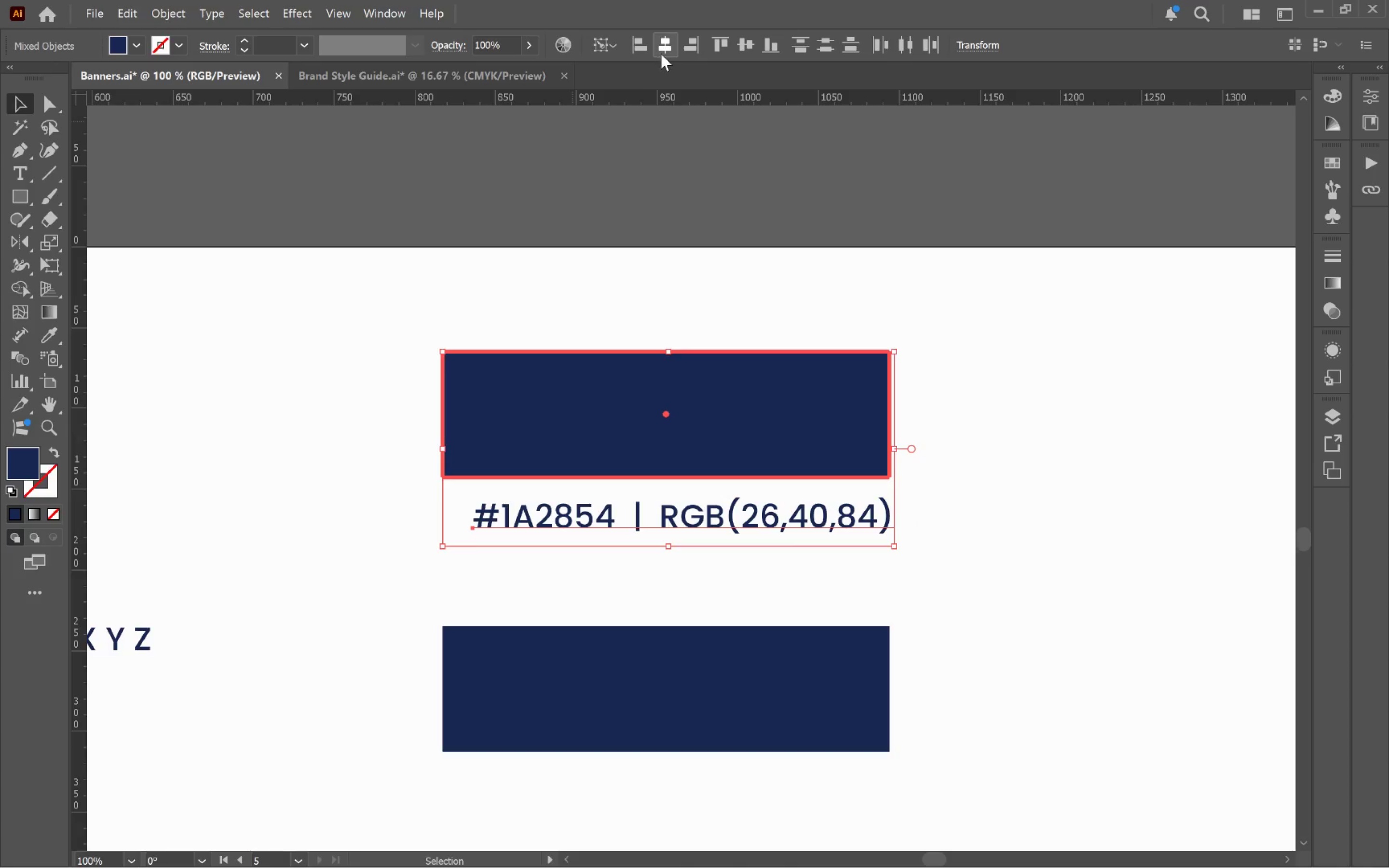 
left_click([664, 52])
 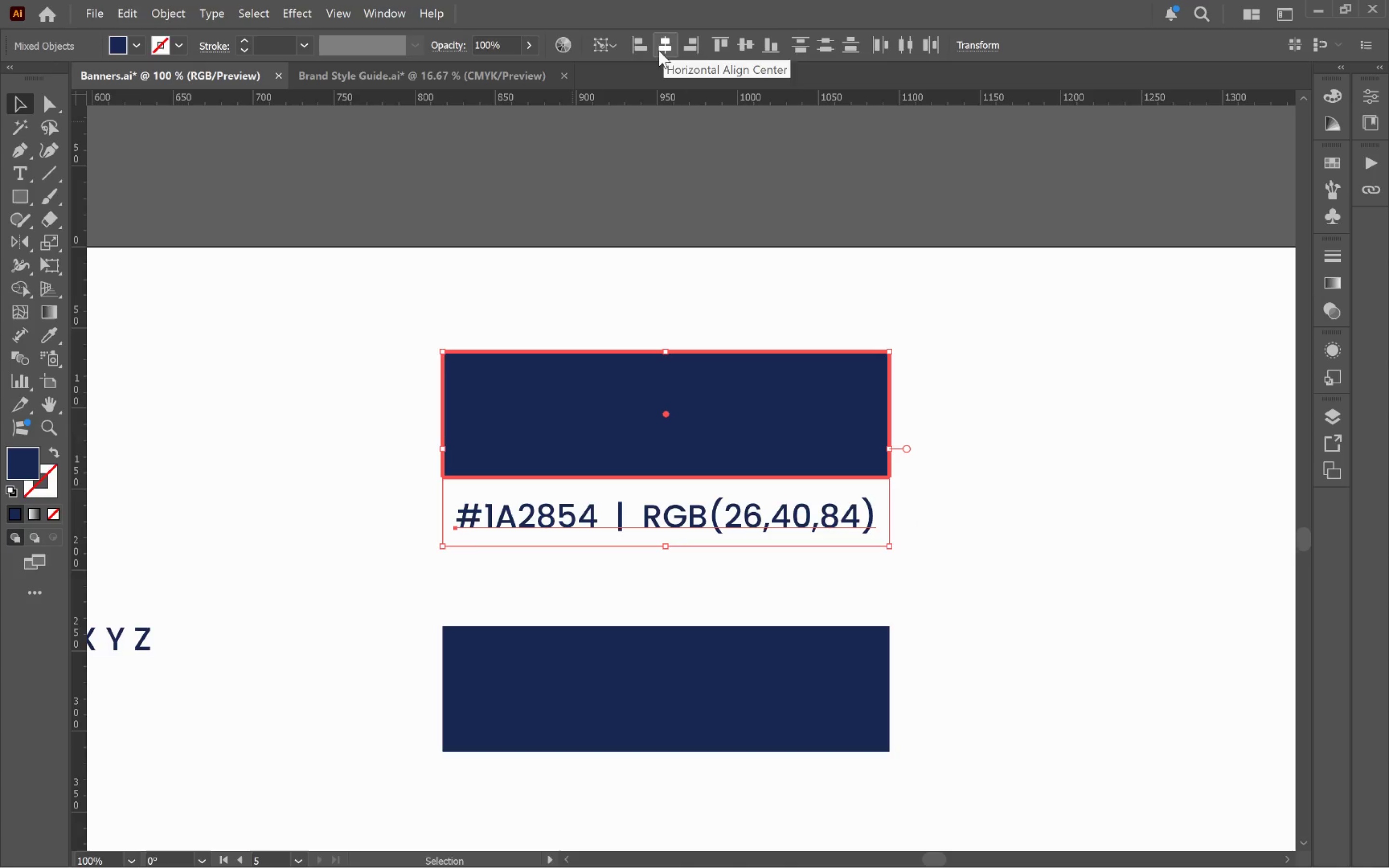 
left_click([639, 46])
 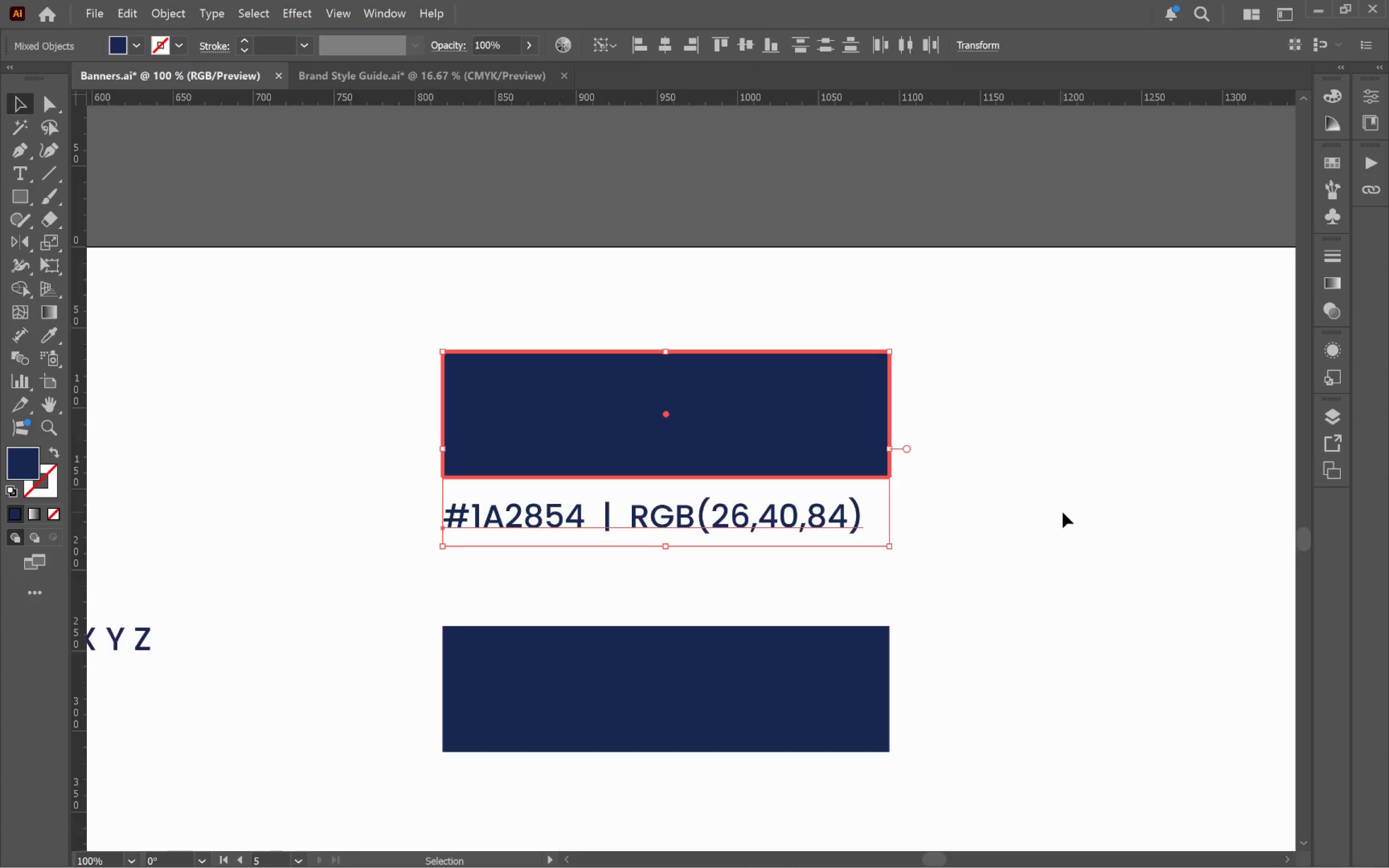 
left_click([1062, 512])
 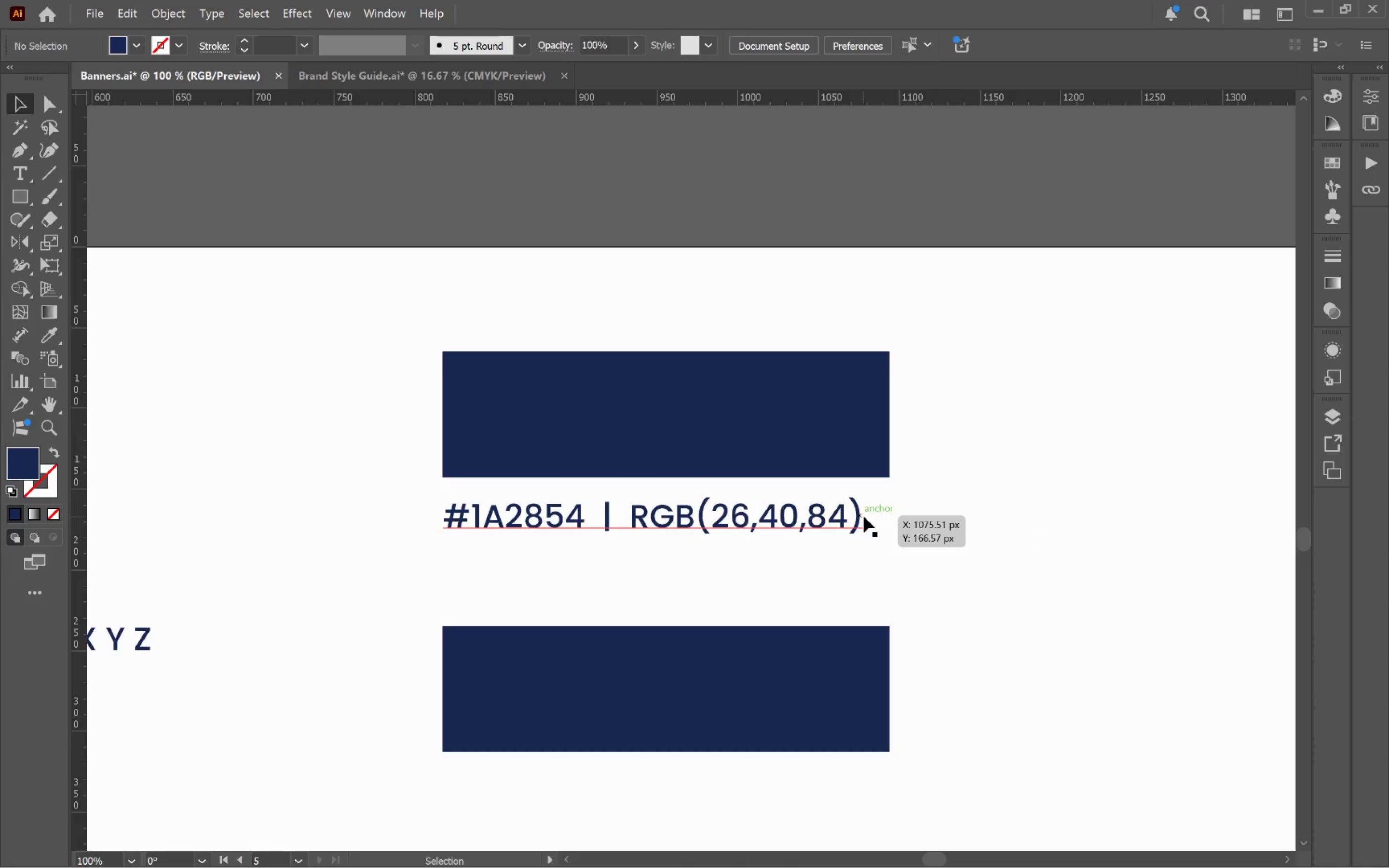 
hold_key(key=AltLeft, duration=0.57)
 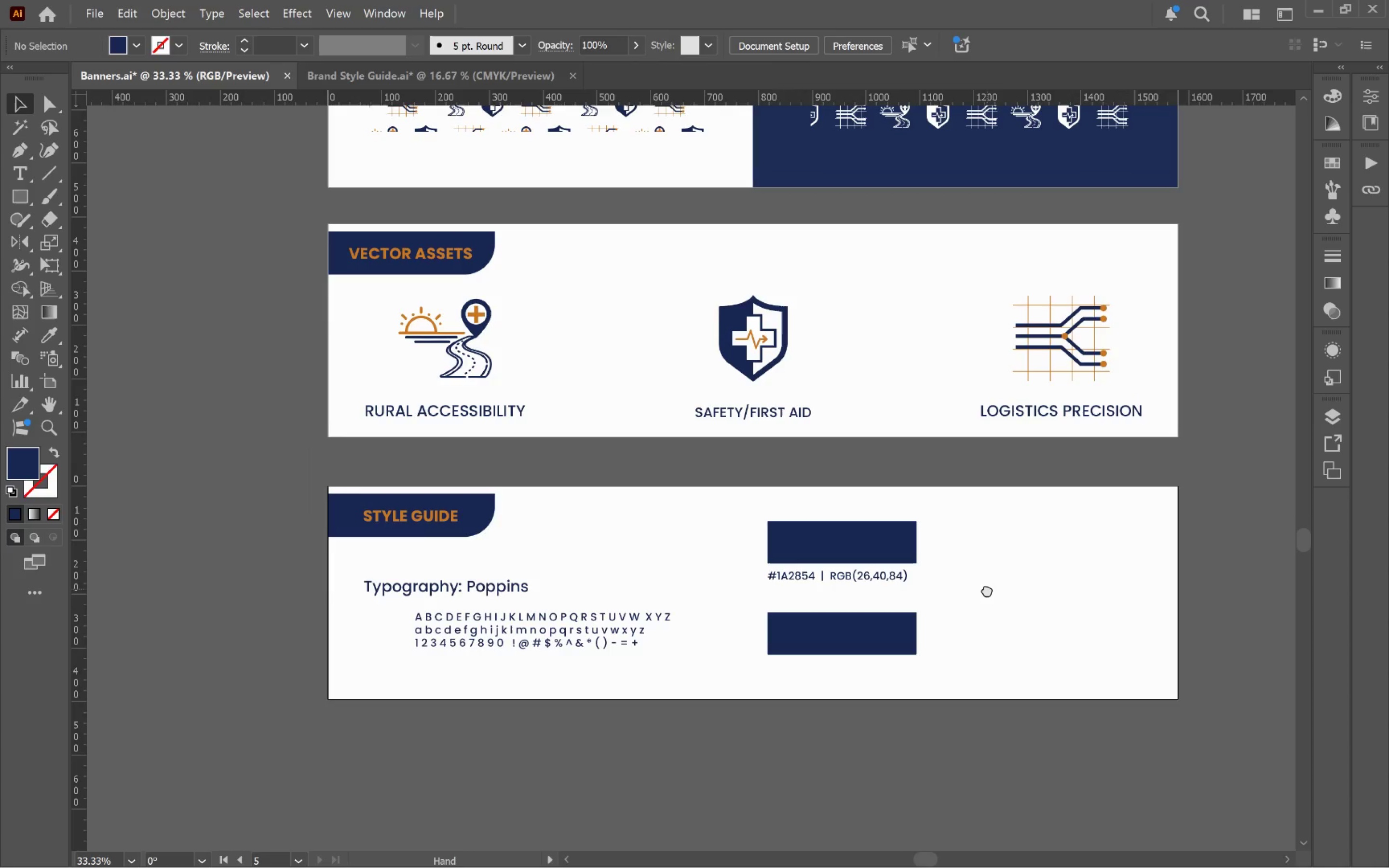 
scroll: coordinate [864, 495], scroll_direction: down, amount: 3.0
 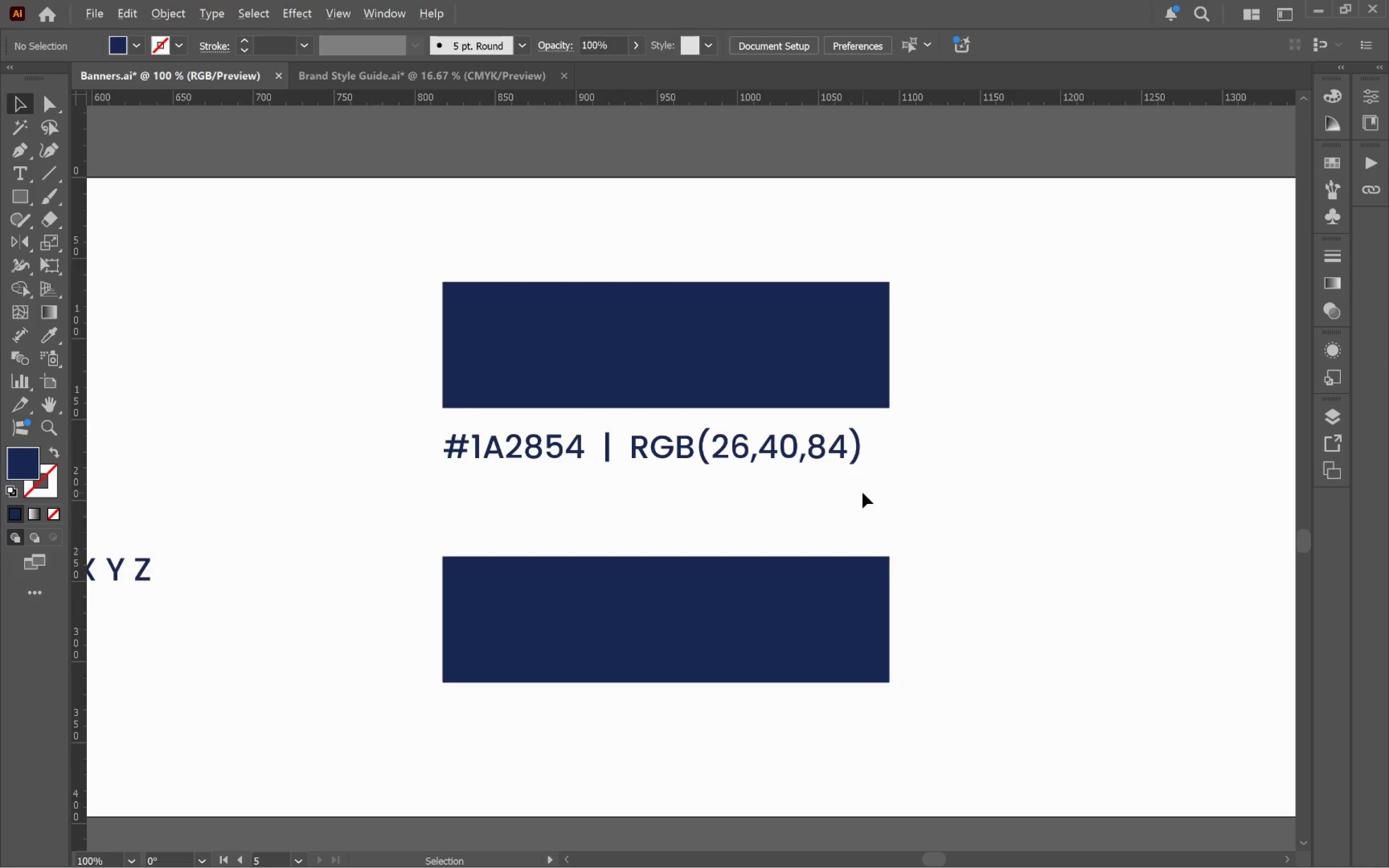 
hold_key(key=Space, duration=0.47)
 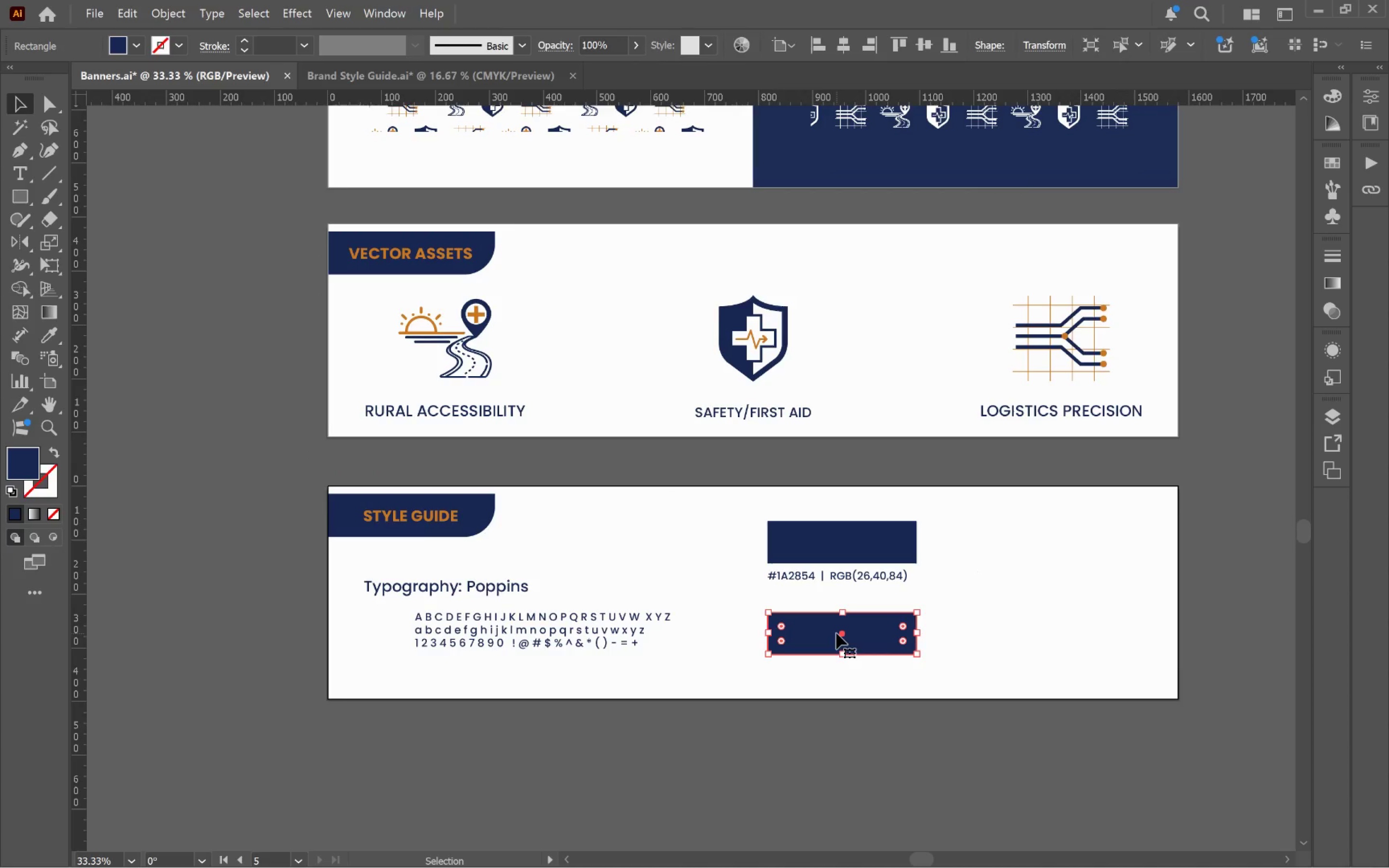 
left_click_drag(start_coordinate=[940, 490], to_coordinate=[987, 589])
 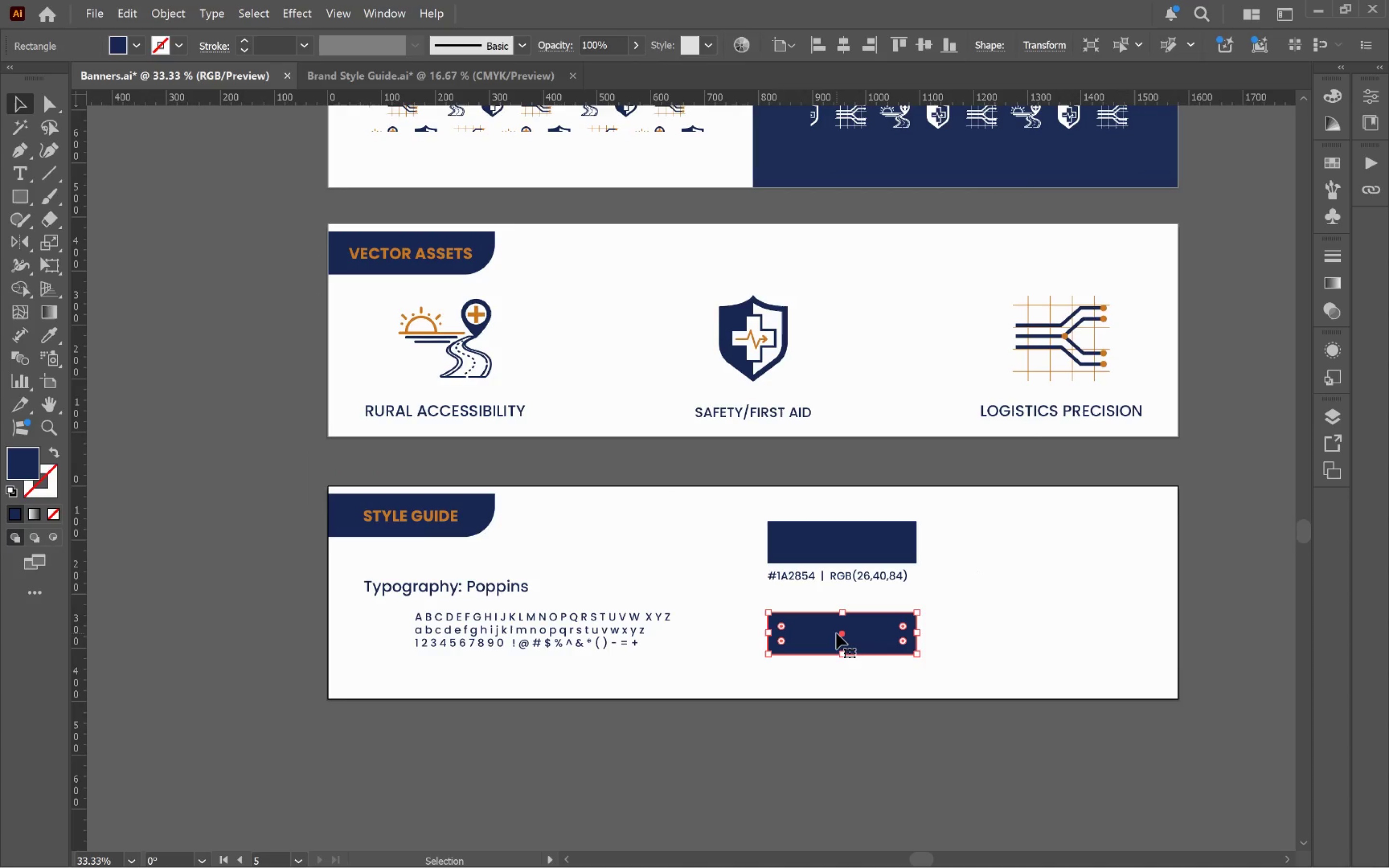 
scroll: coordinate [859, 492], scroll_direction: down, amount: 3.0
 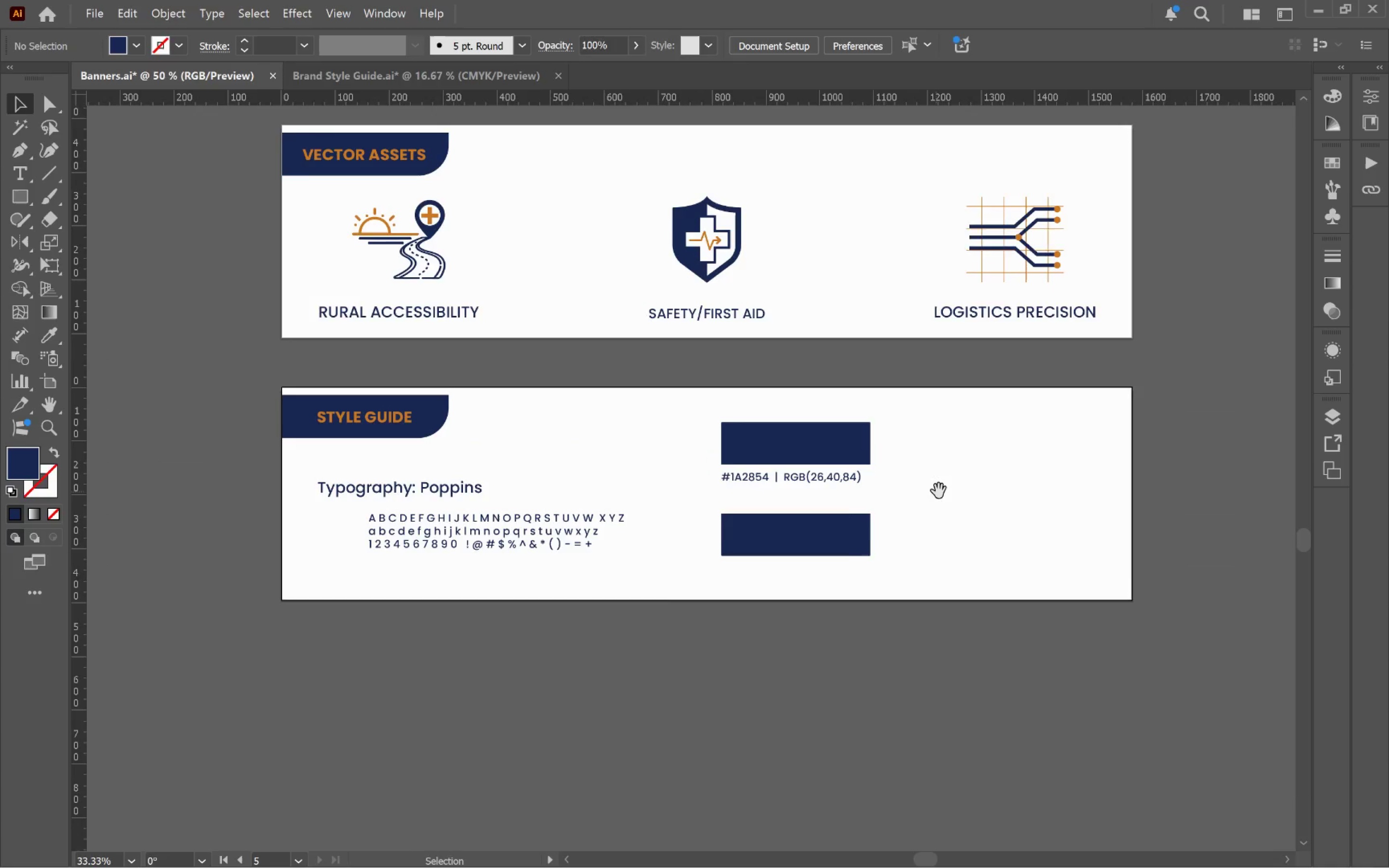 
key(I)
 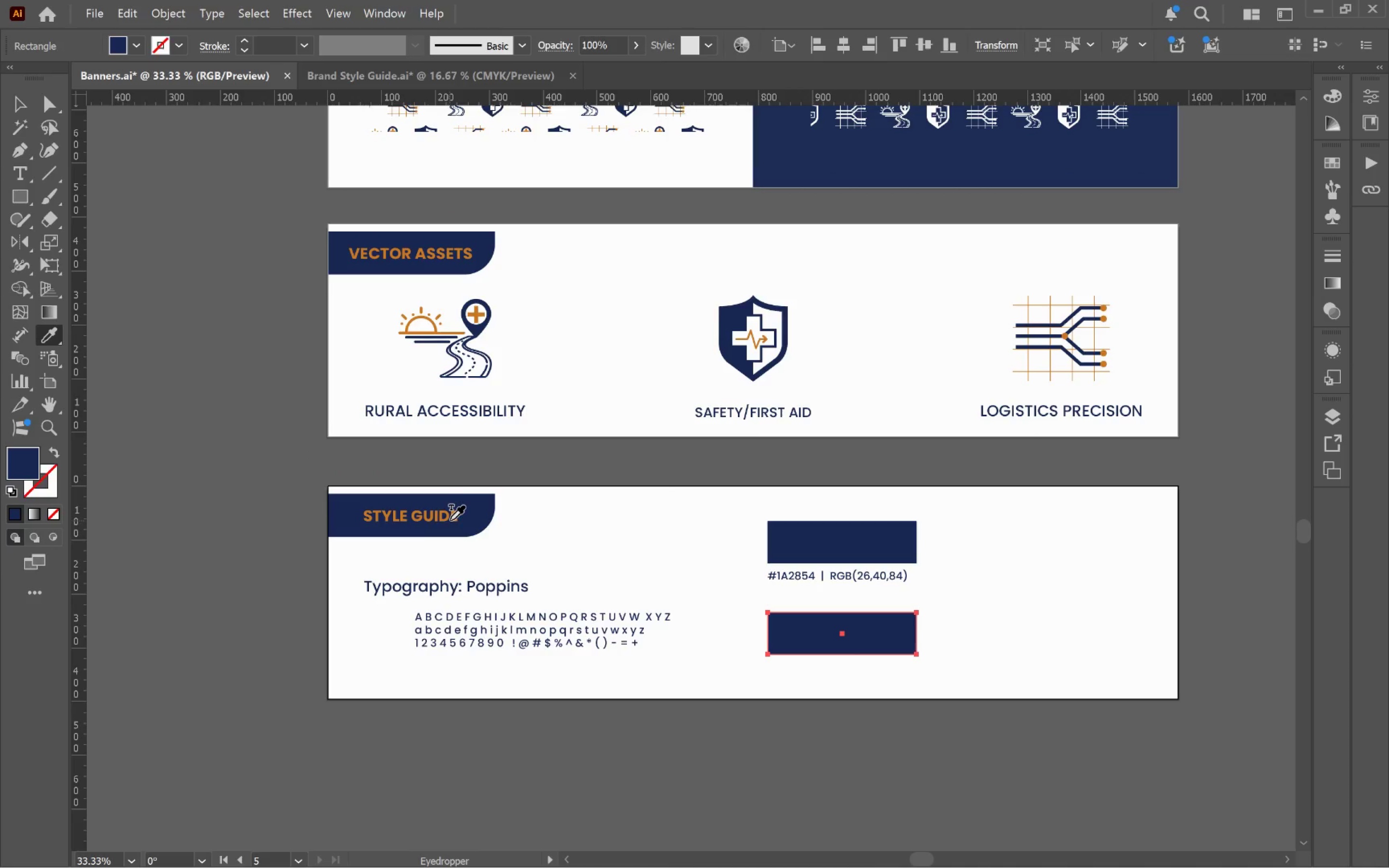 
left_click([449, 515])
 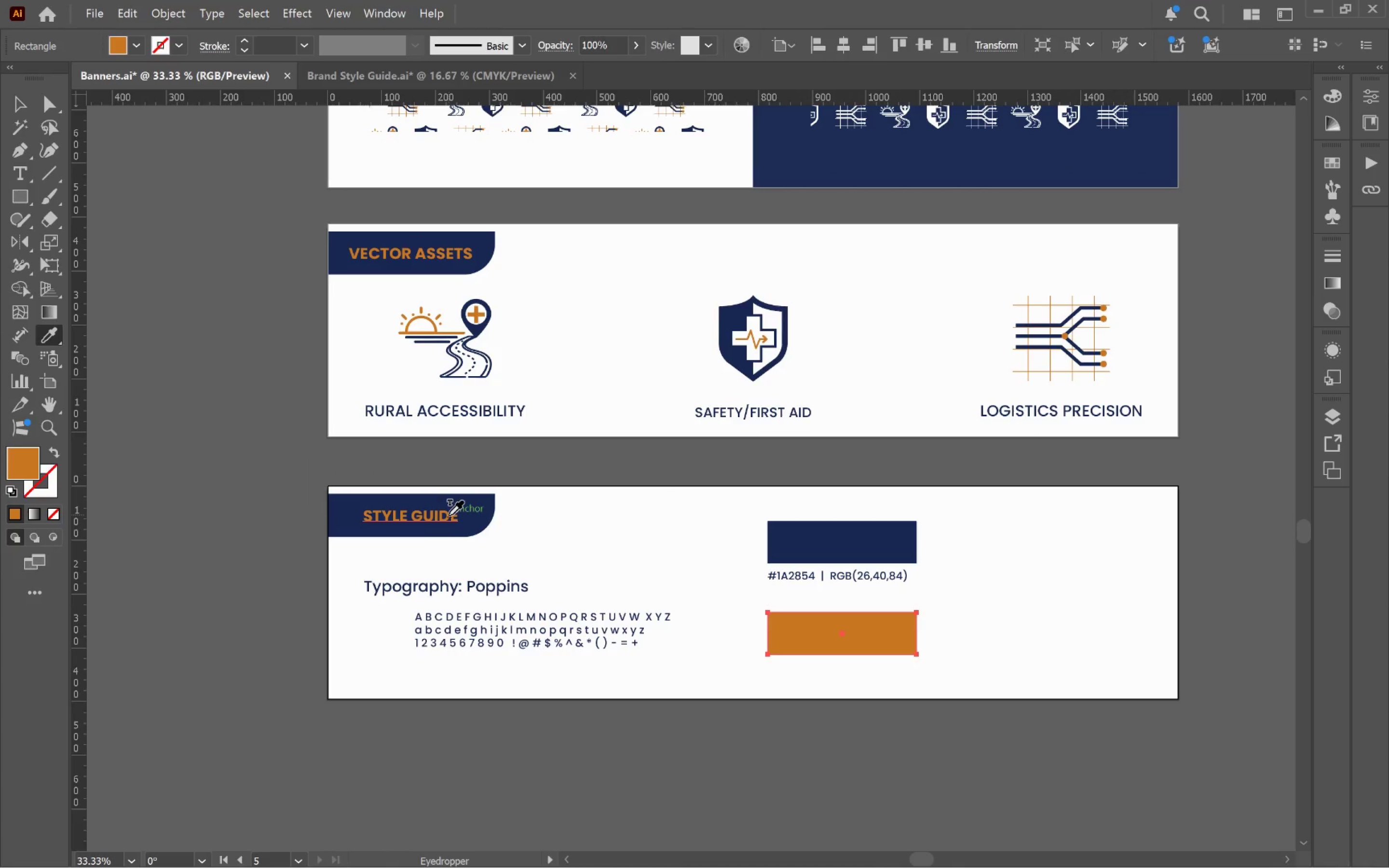 
key(V)
 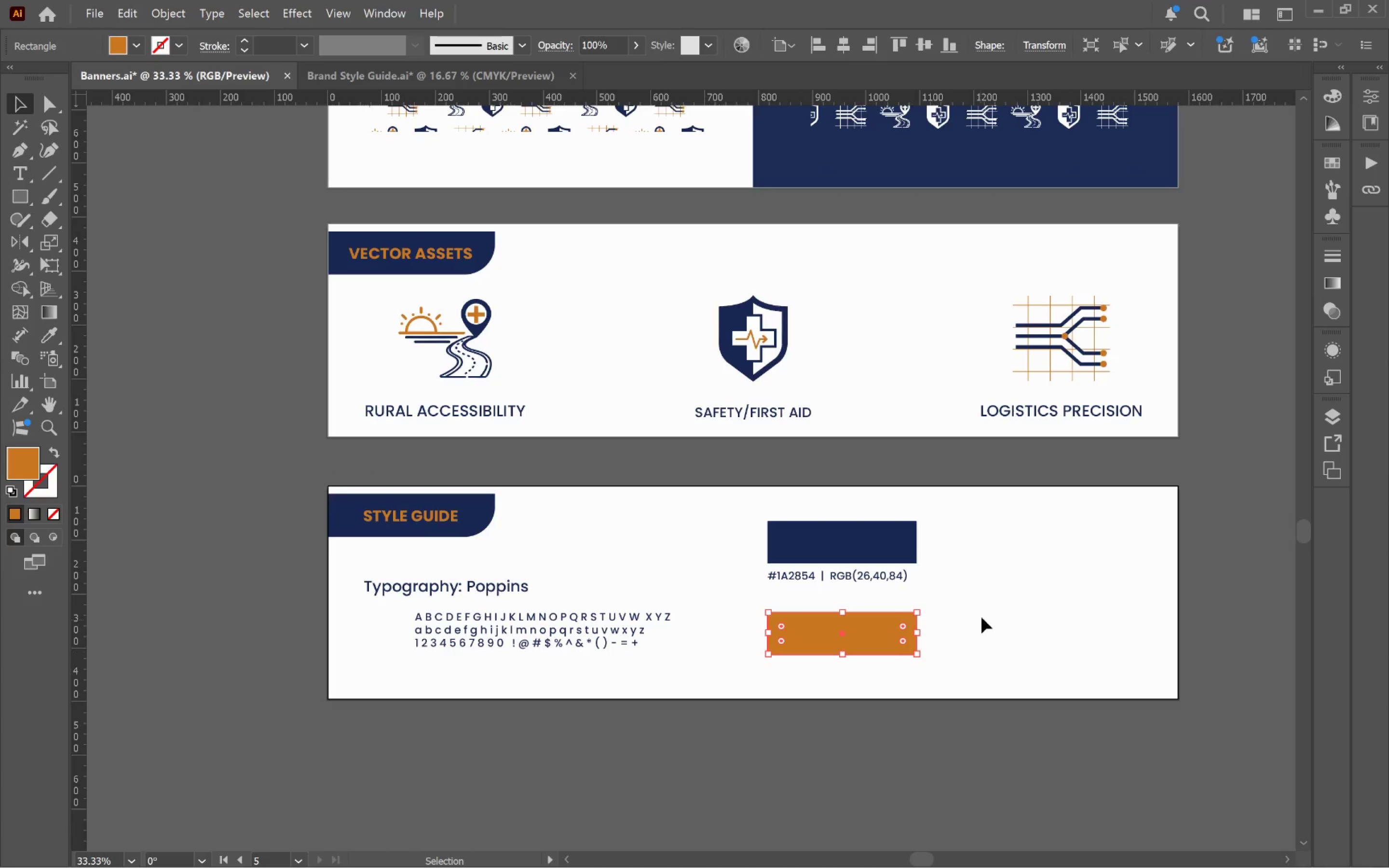 
left_click([985, 610])
 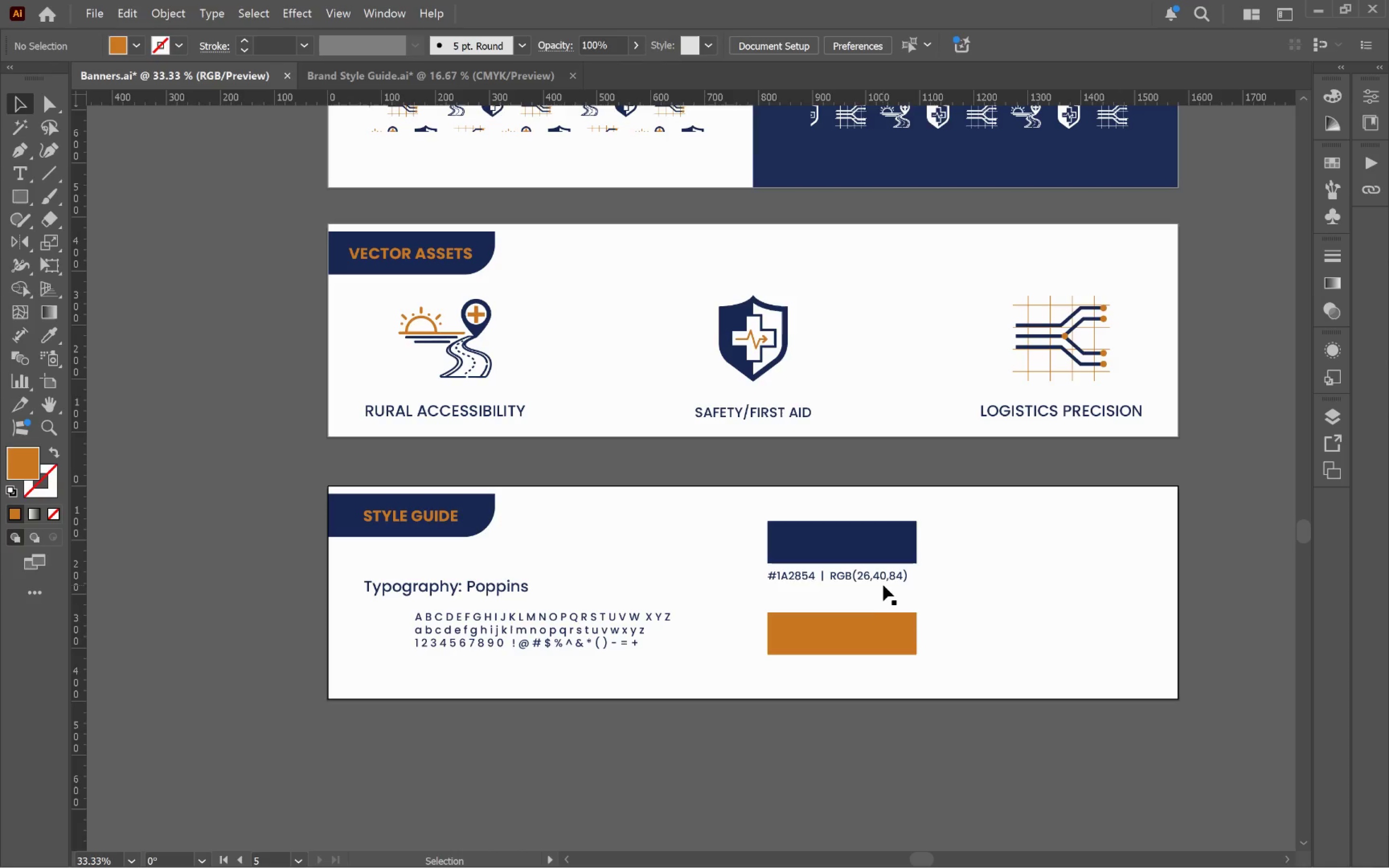 
hold_key(key=AltLeft, duration=2.35)
left_click_drag(start_coordinate=[881, 579], to_coordinate=[879, 674])
 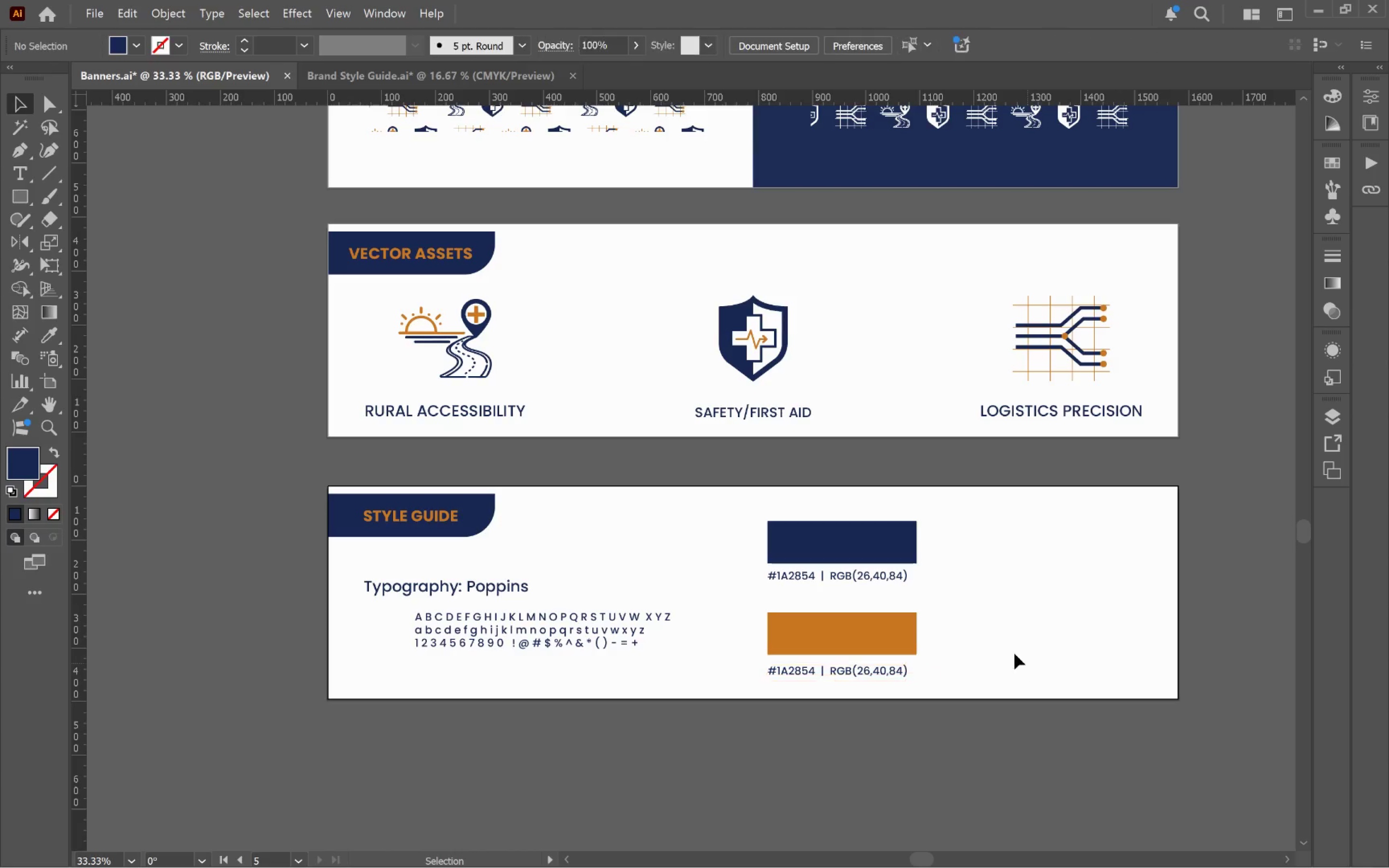 
hold_key(key=ShiftLeft, duration=2.0)
 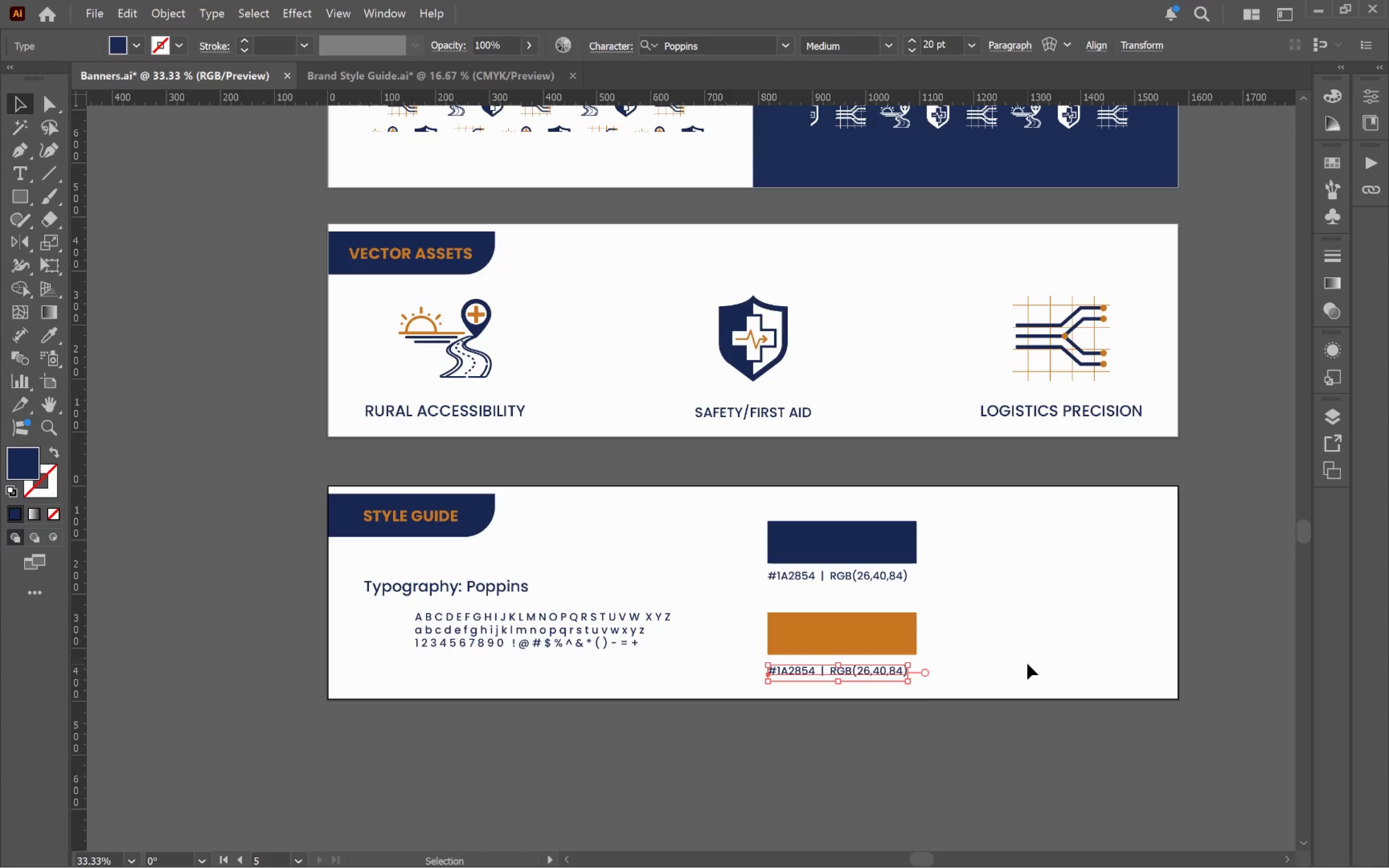 
left_click([1027, 664])
 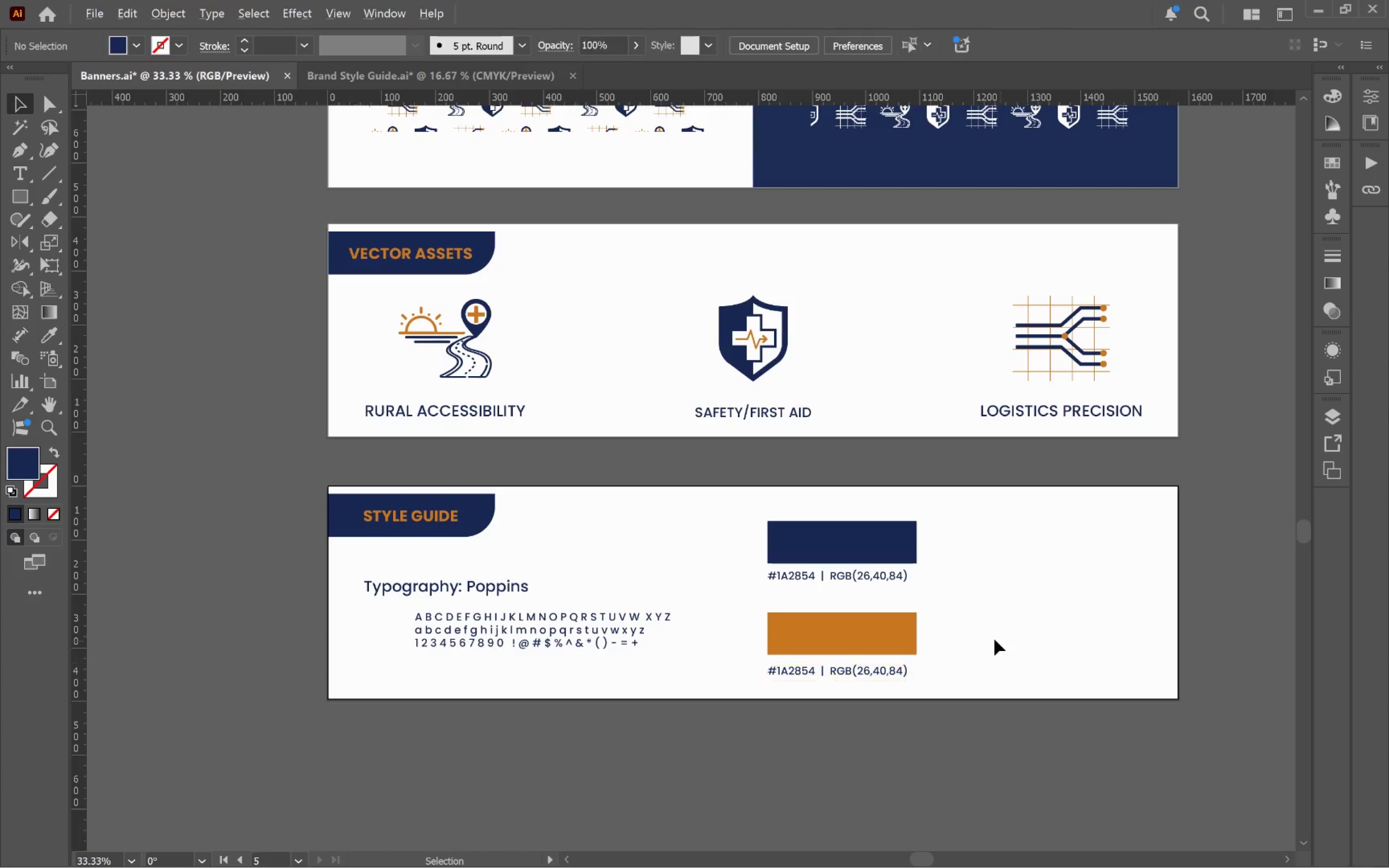 
hold_key(key=AltLeft, duration=0.77)
 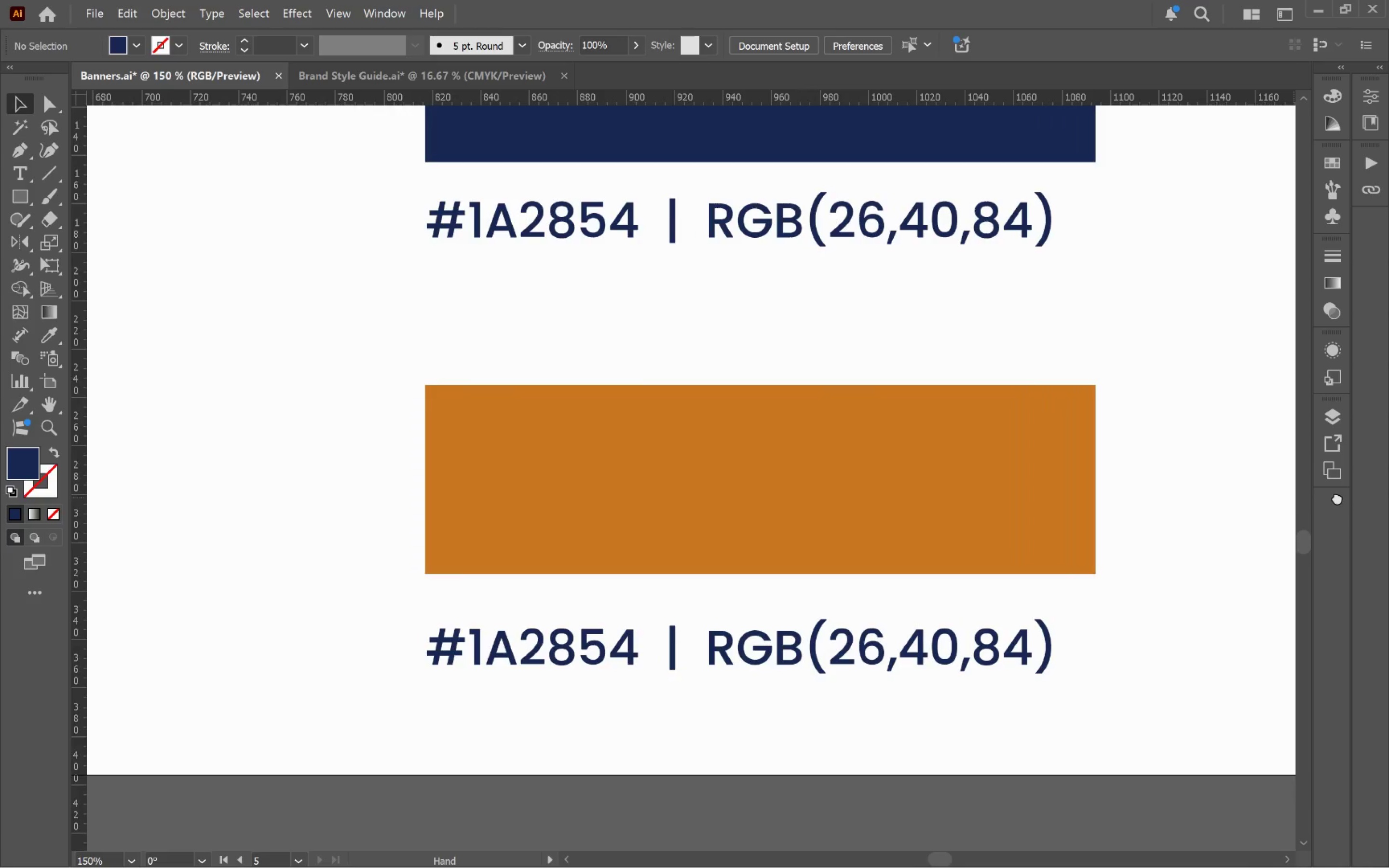 
hold_key(key=Space, duration=0.65)
 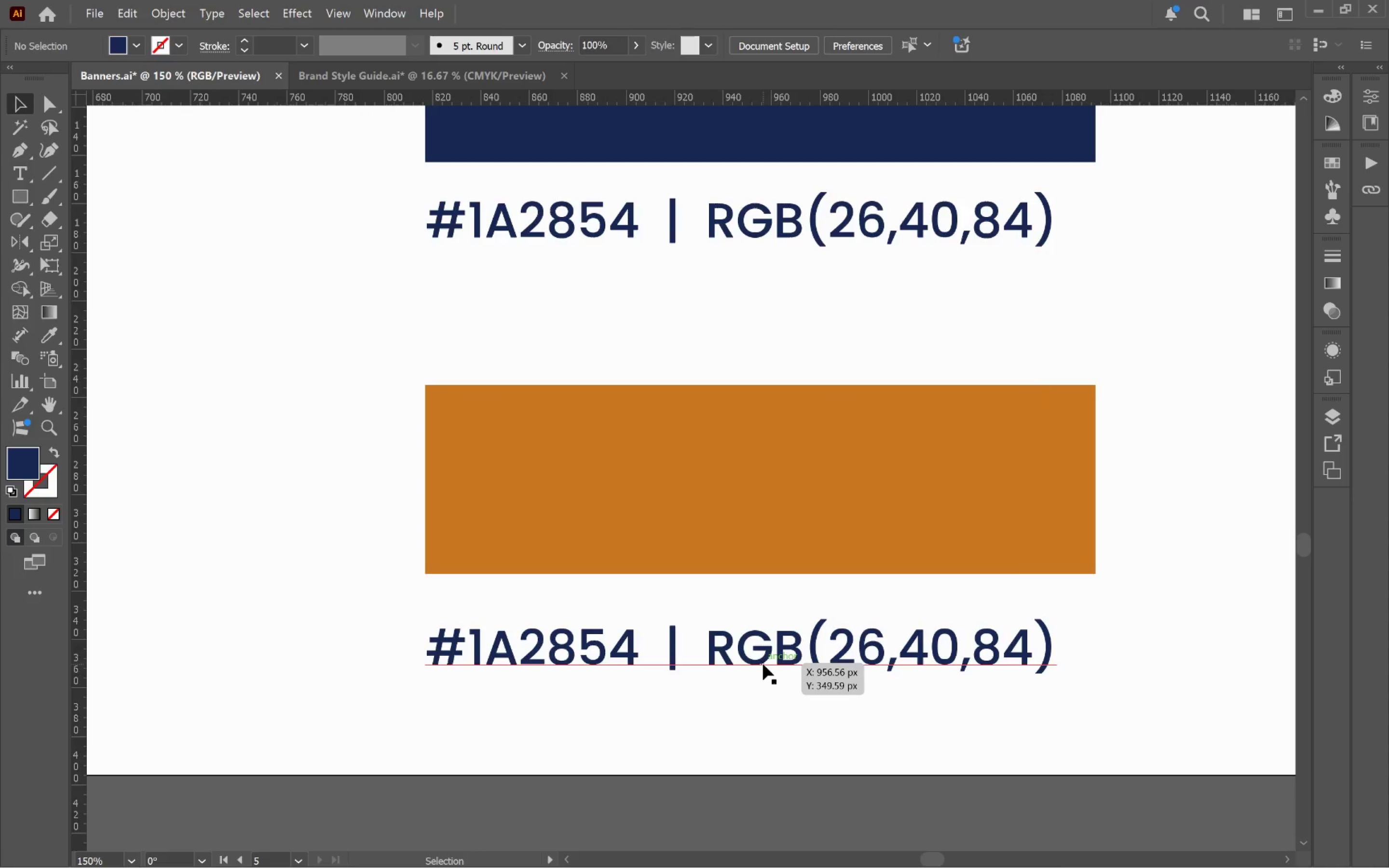 
left_click_drag(start_coordinate=[909, 640], to_coordinate=[1337, 497])
 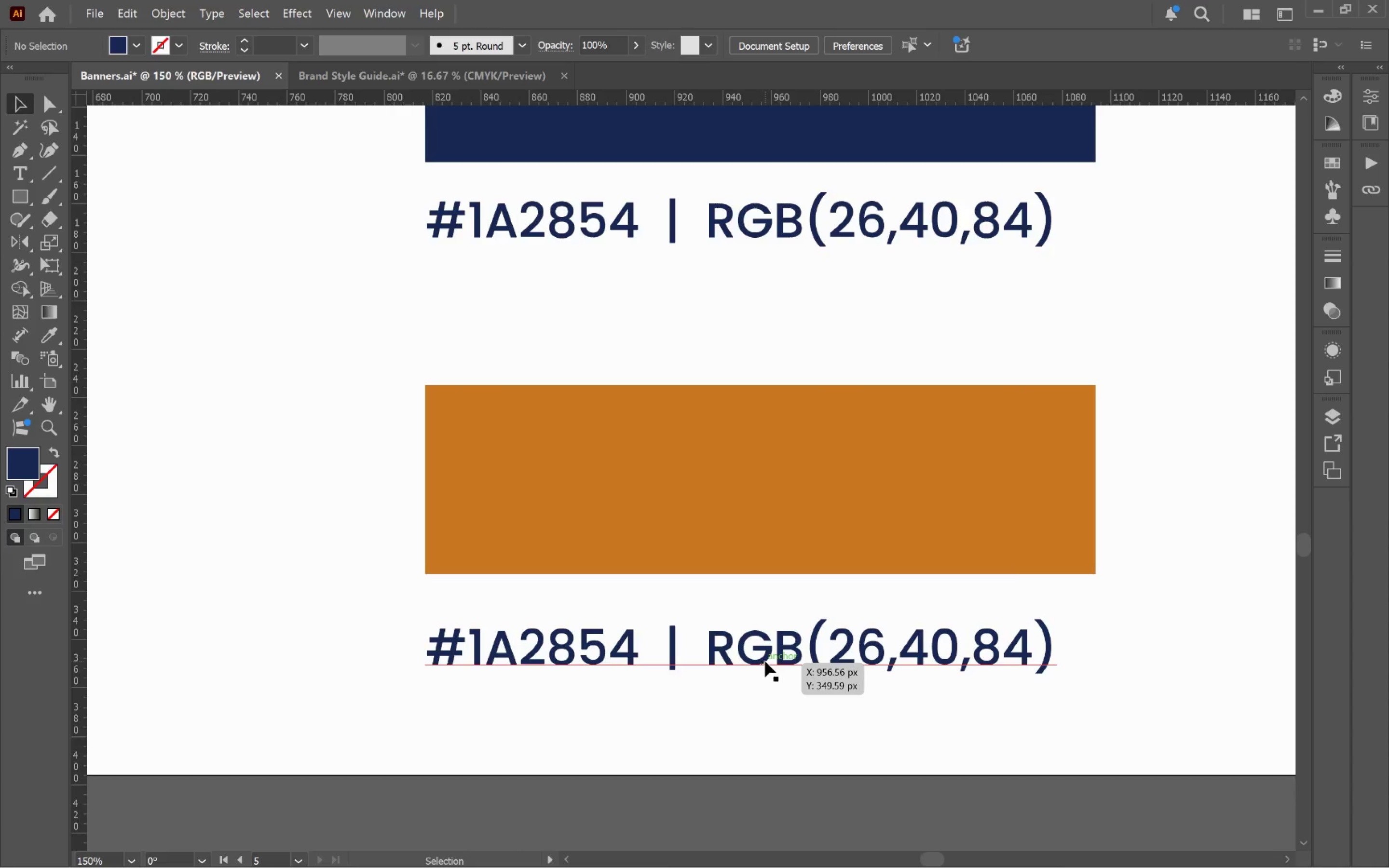 
scroll: coordinate [988, 637], scroll_direction: up, amount: 4.0
 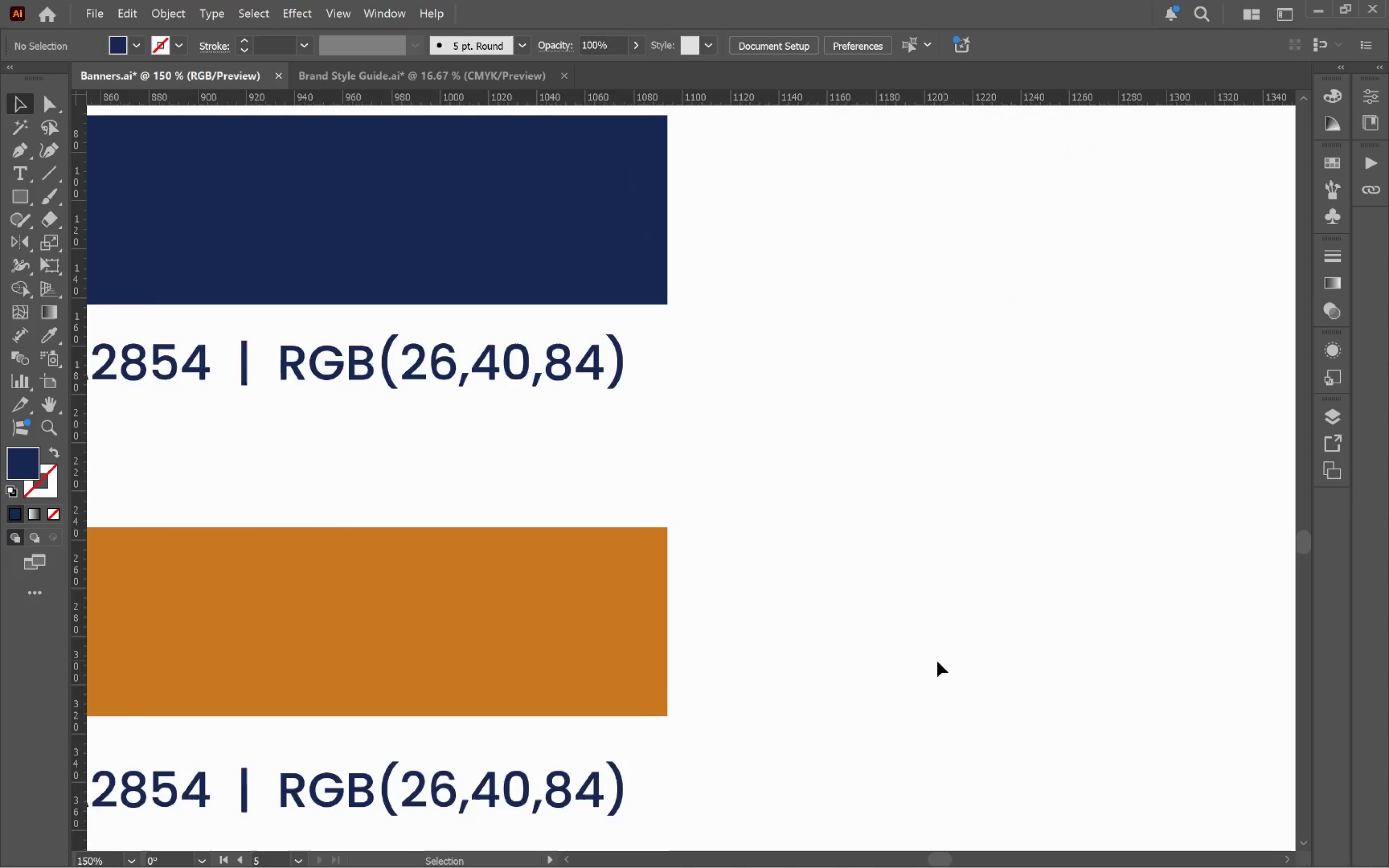 
left_click([604, 515])
 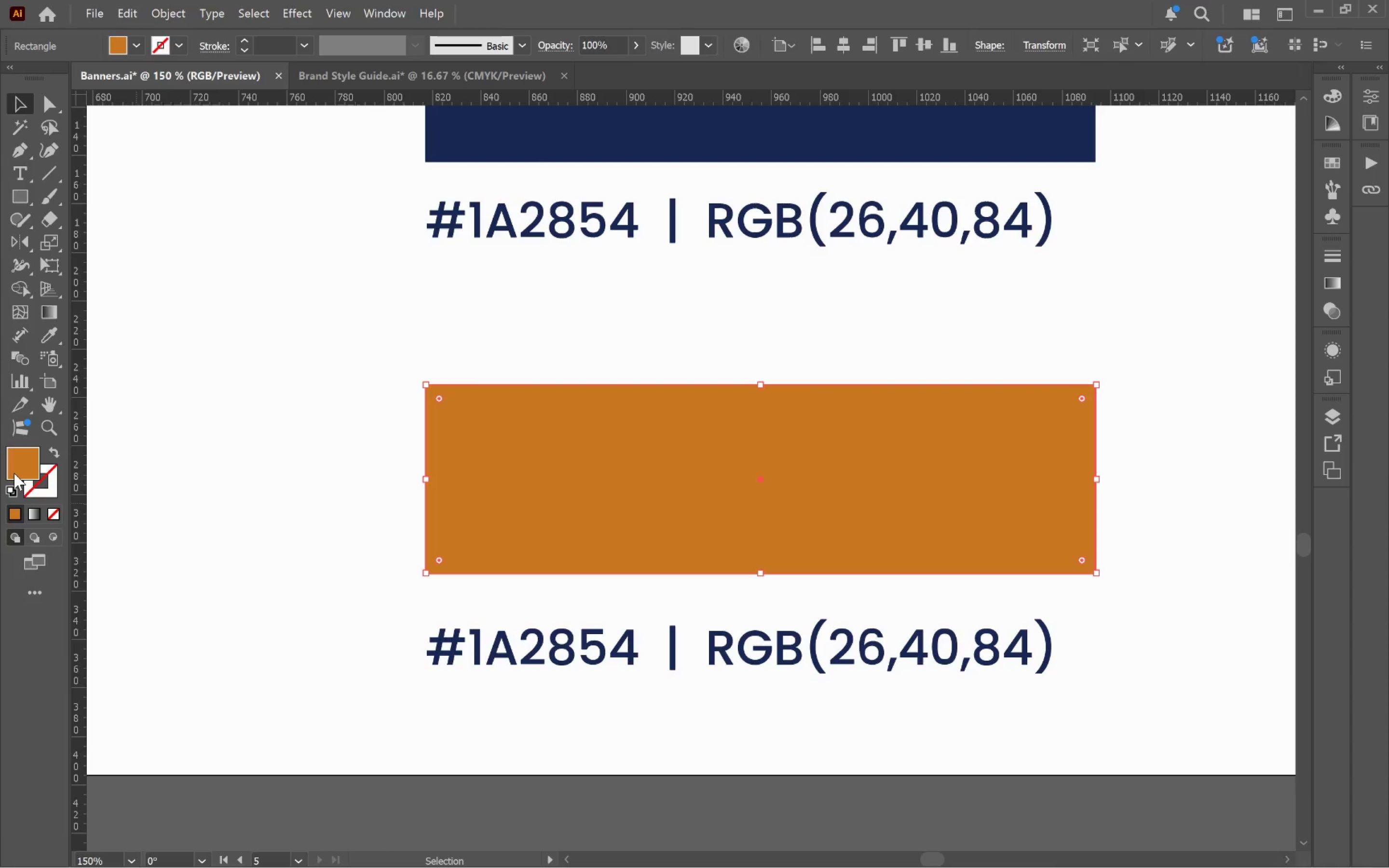 
double_click([15, 471])
 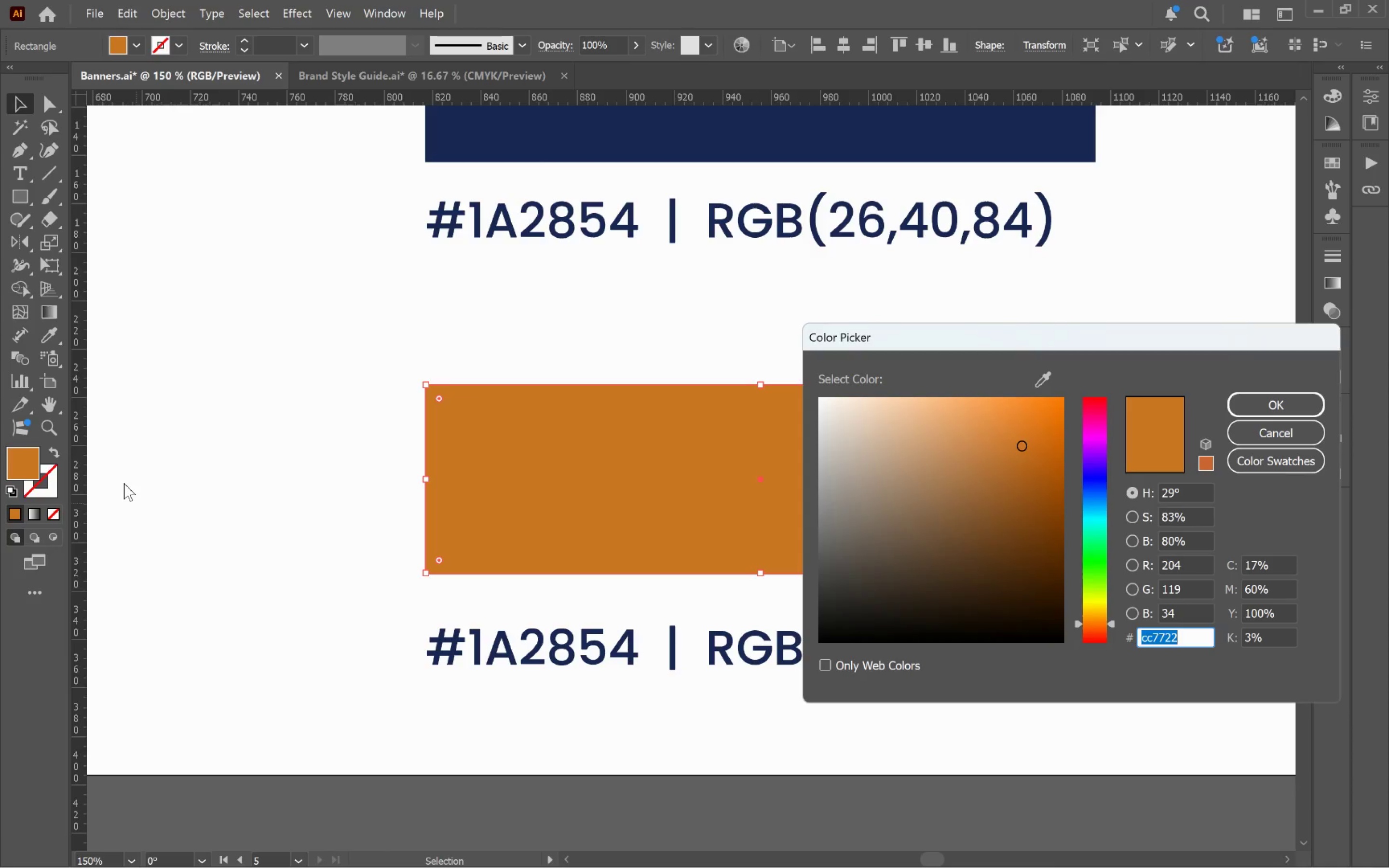 
key(Control+C)
 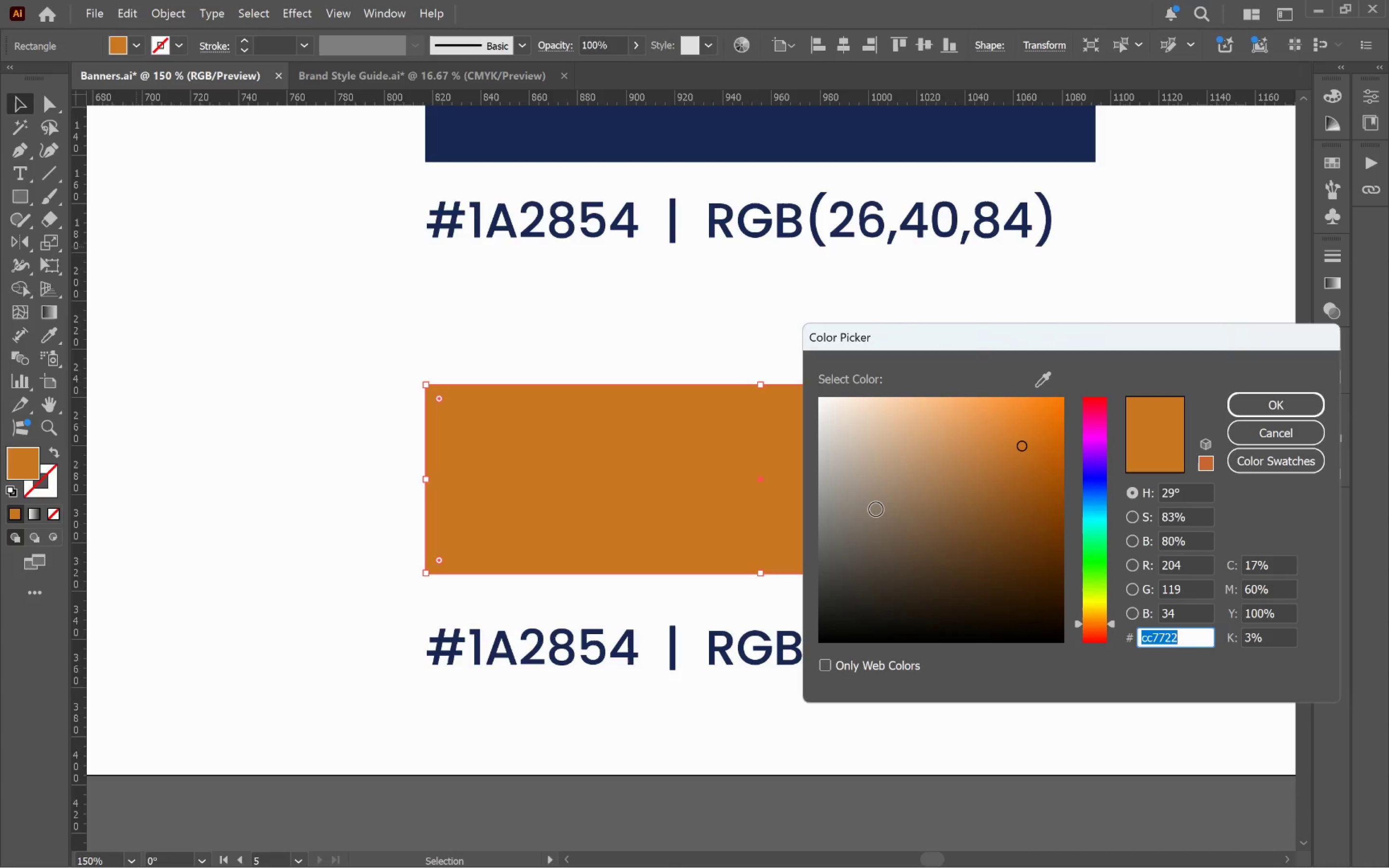 
wait(9.4)
 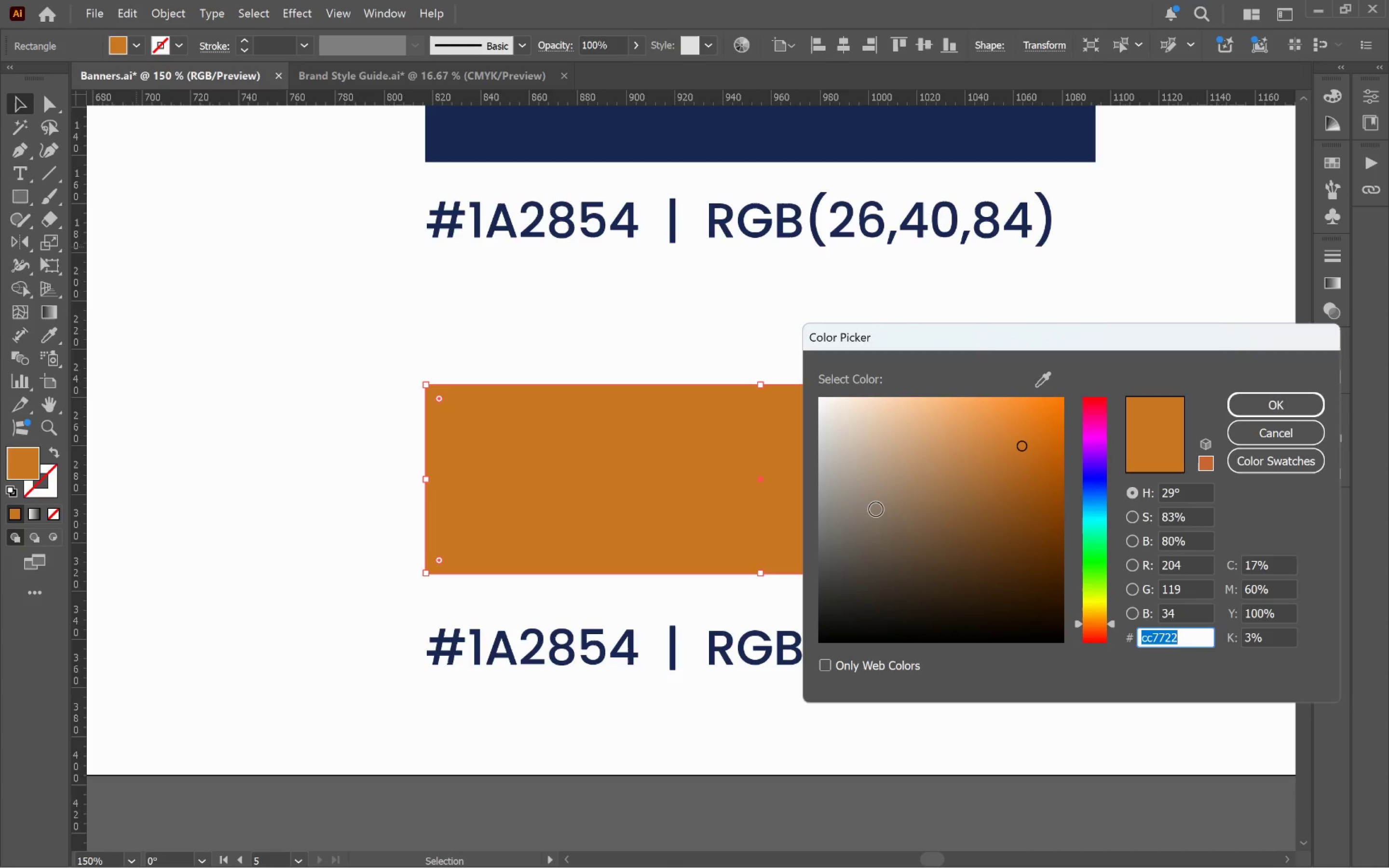 
scroll: coordinate [876, 509], scroll_direction: up, amount: 1.0
 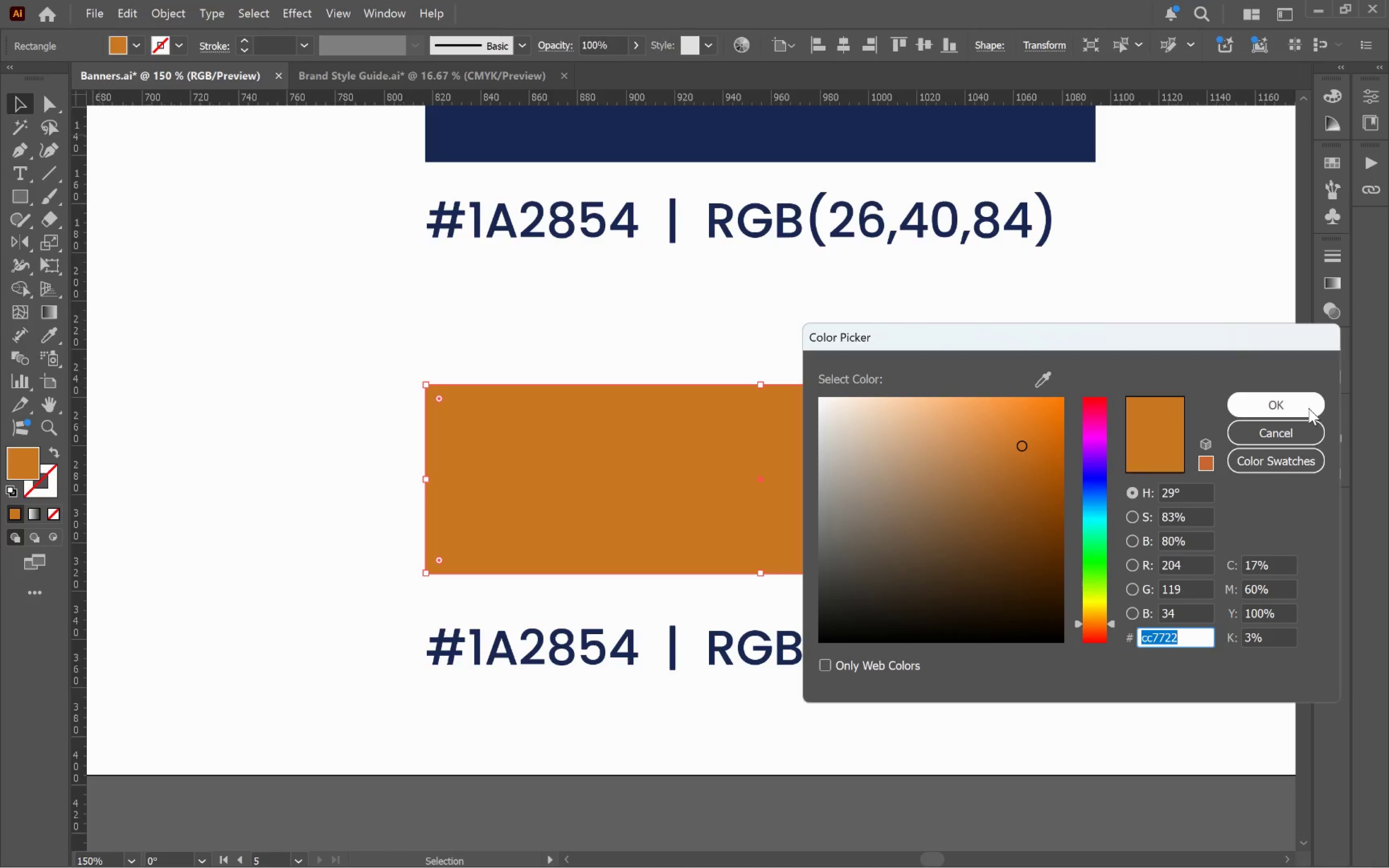 
left_click([1308, 408])
 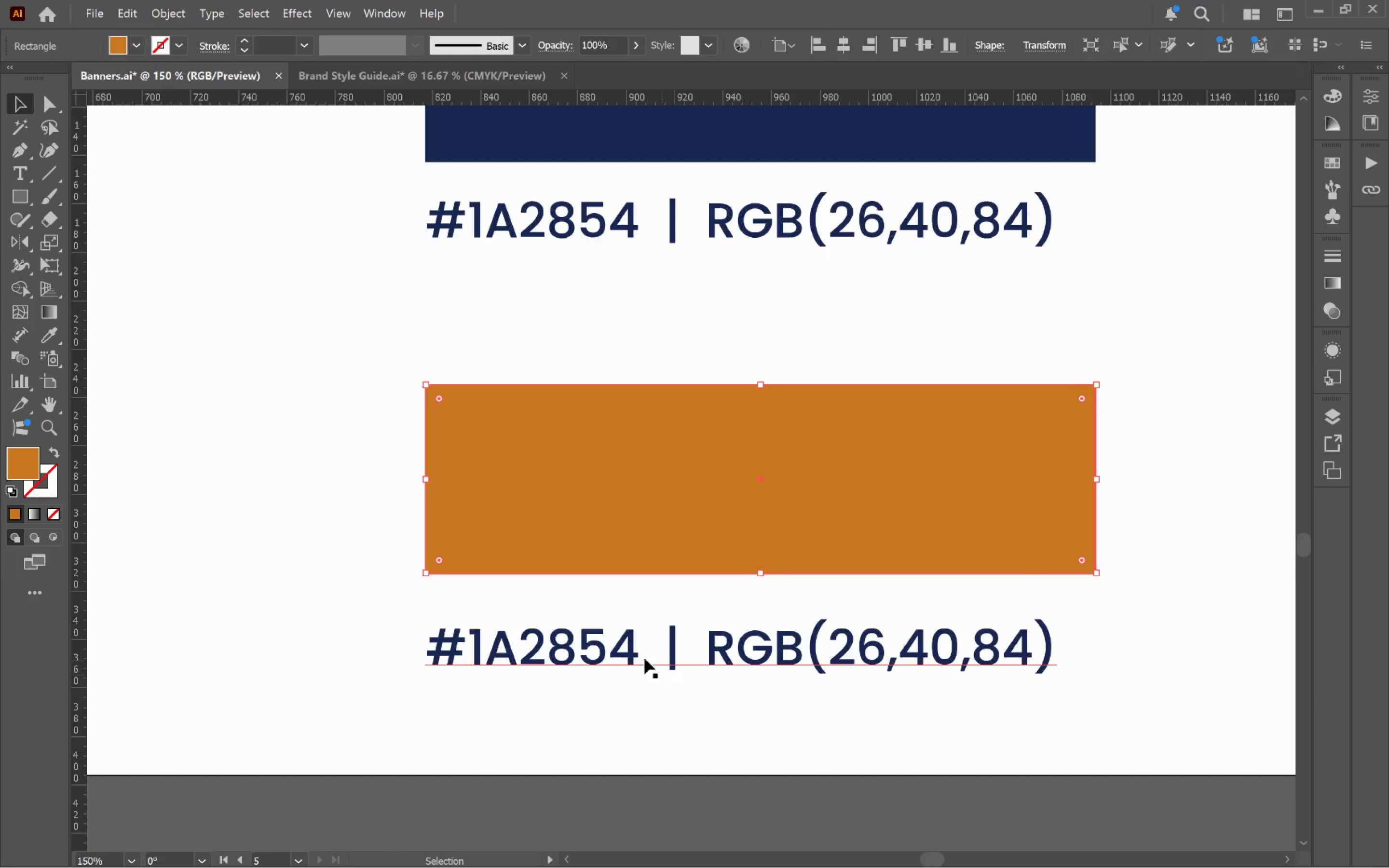 
left_click([608, 655])
 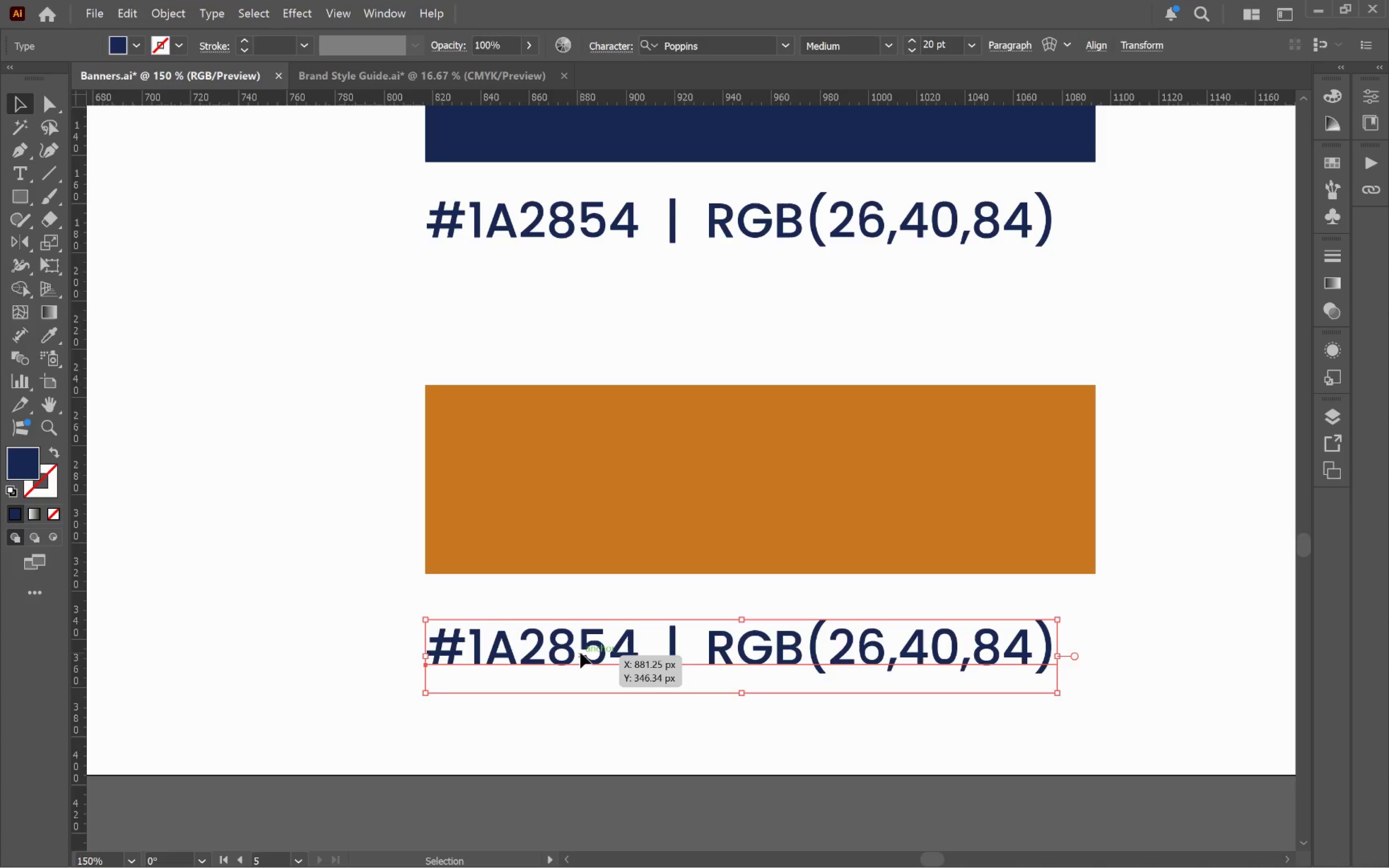 
double_click([580, 652])
 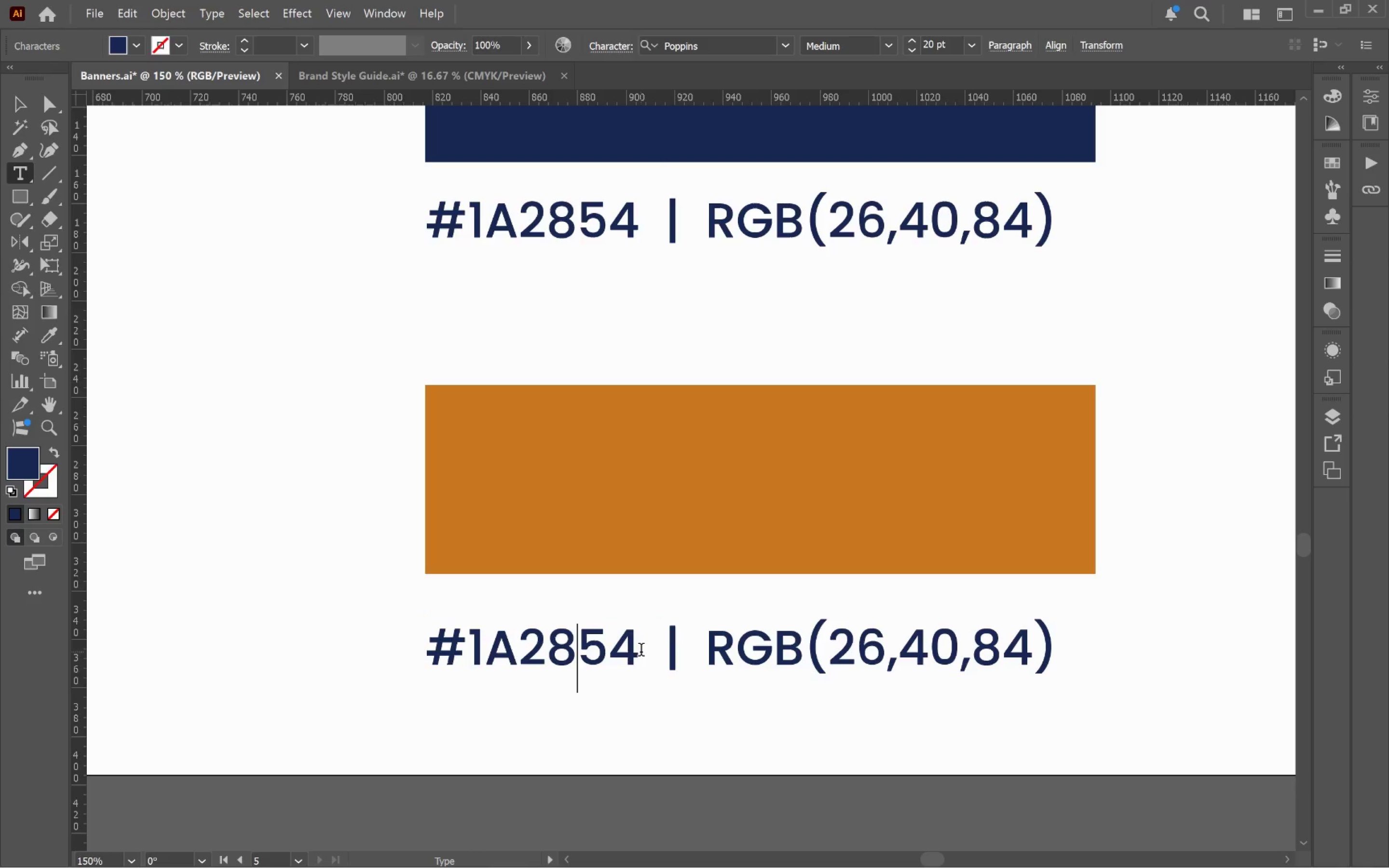 
left_click_drag(start_coordinate=[632, 651], to_coordinate=[469, 650])
 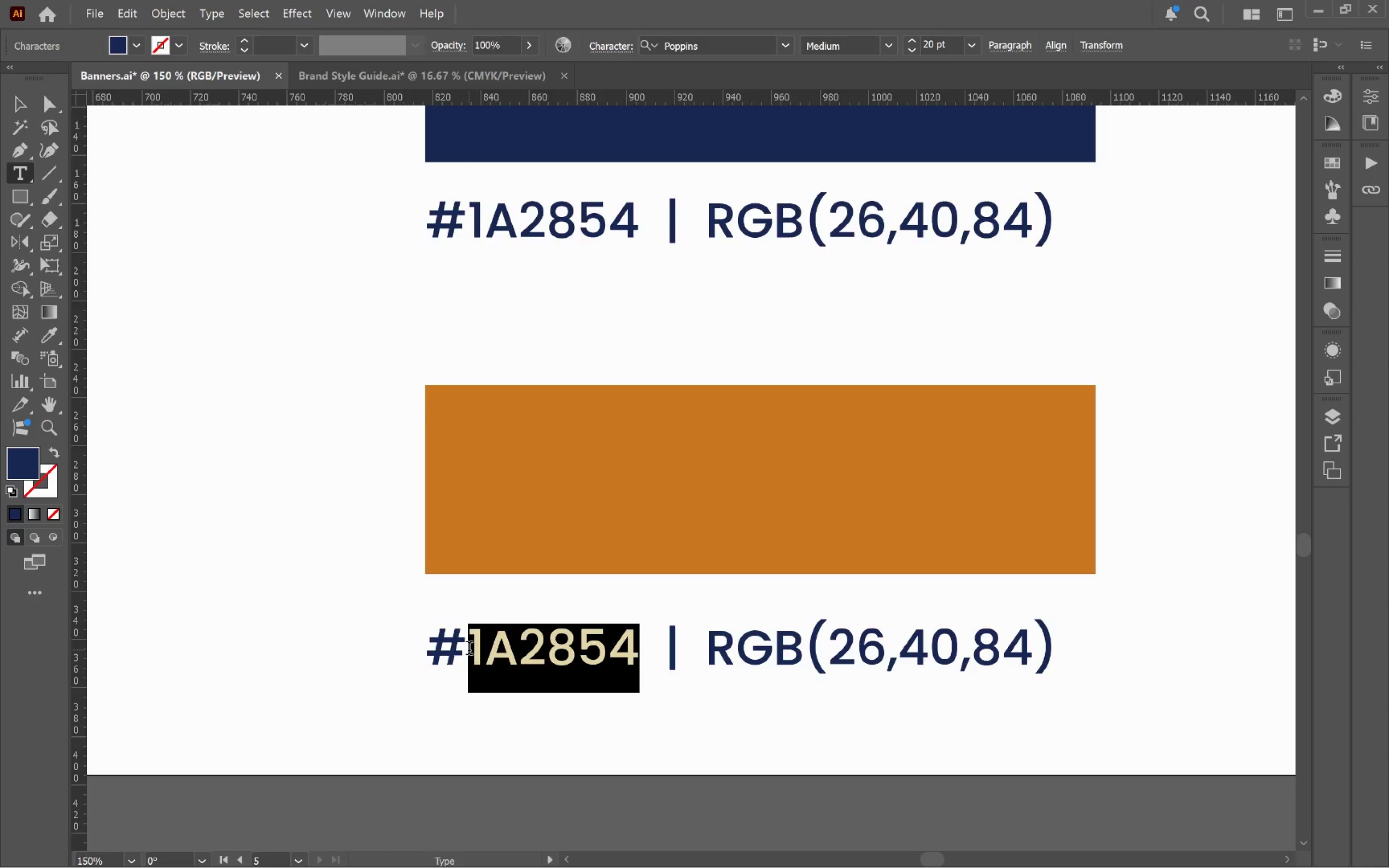 
key(Control+V)
 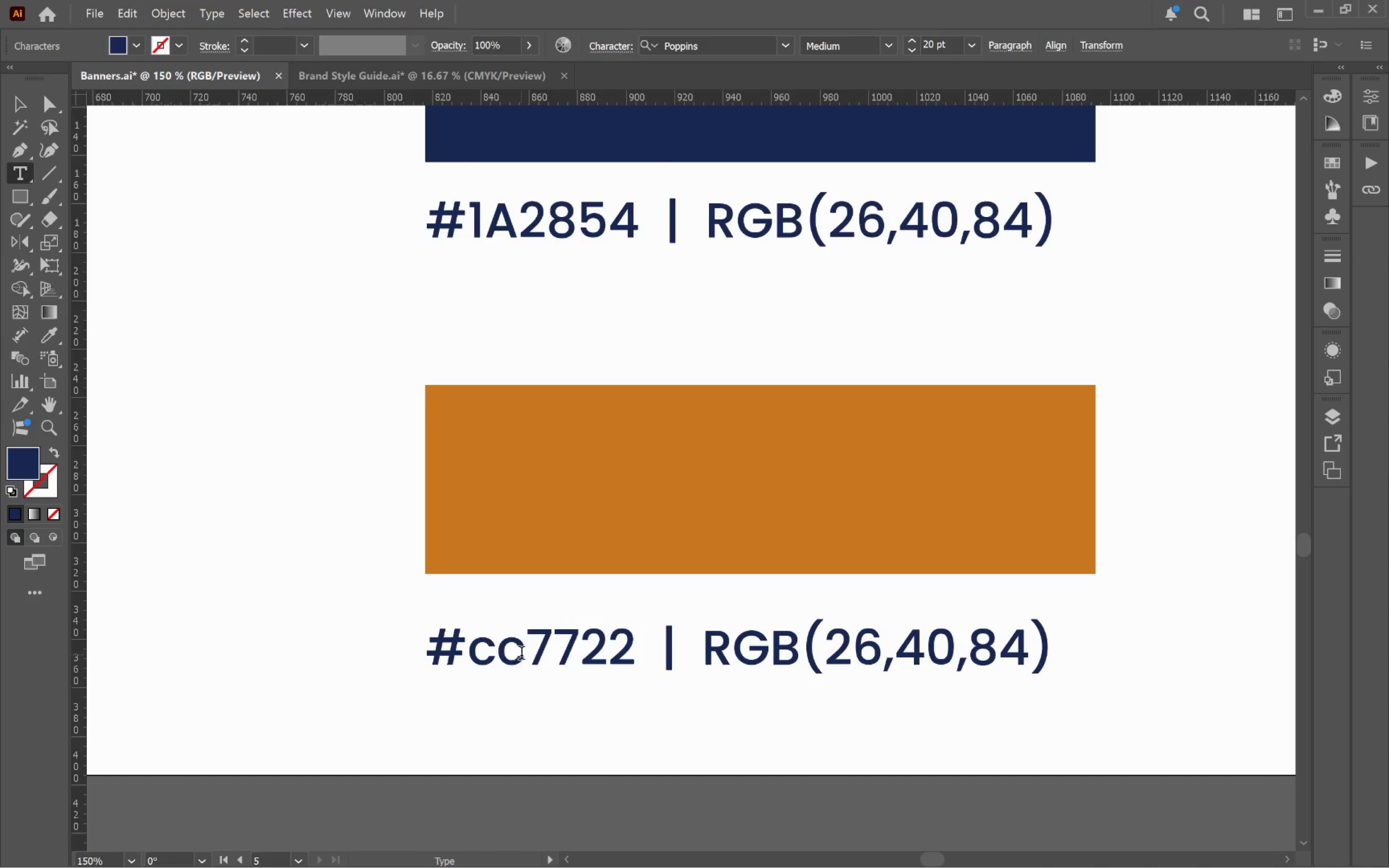 
left_click_drag(start_coordinate=[521, 655], to_coordinate=[466, 652])
 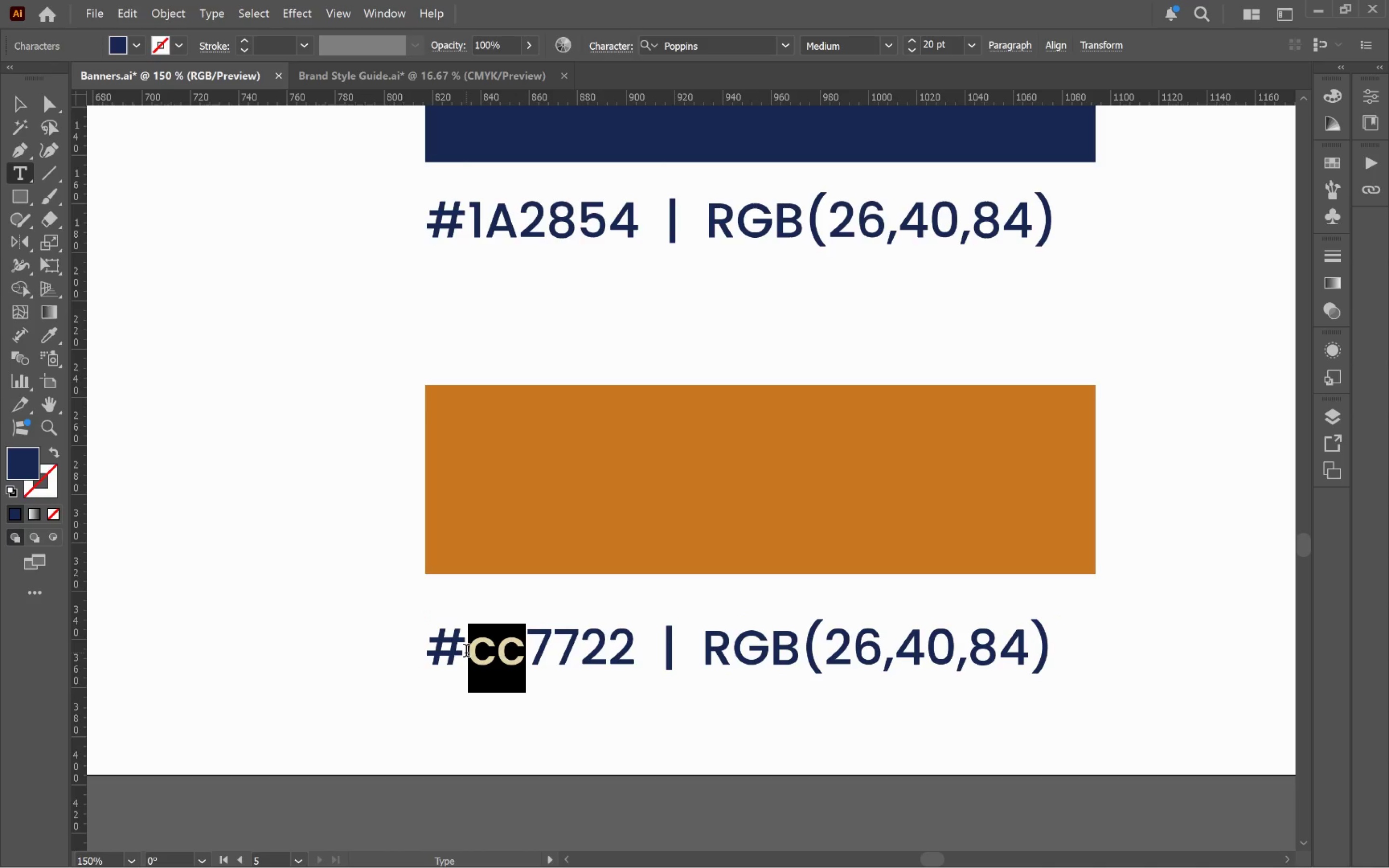 
type(CC)
 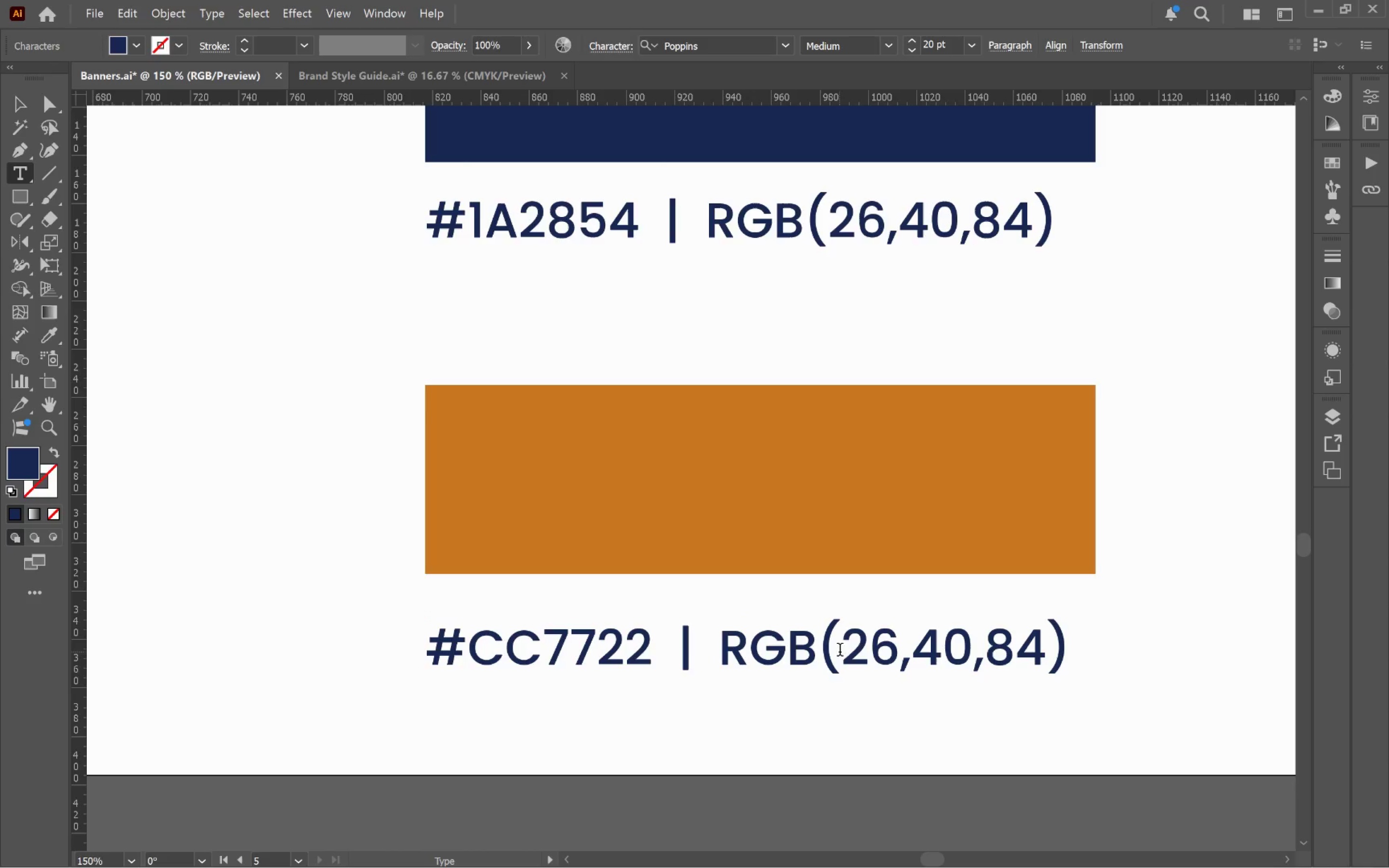 
left_click_drag(start_coordinate=[849, 651], to_coordinate=[888, 651])